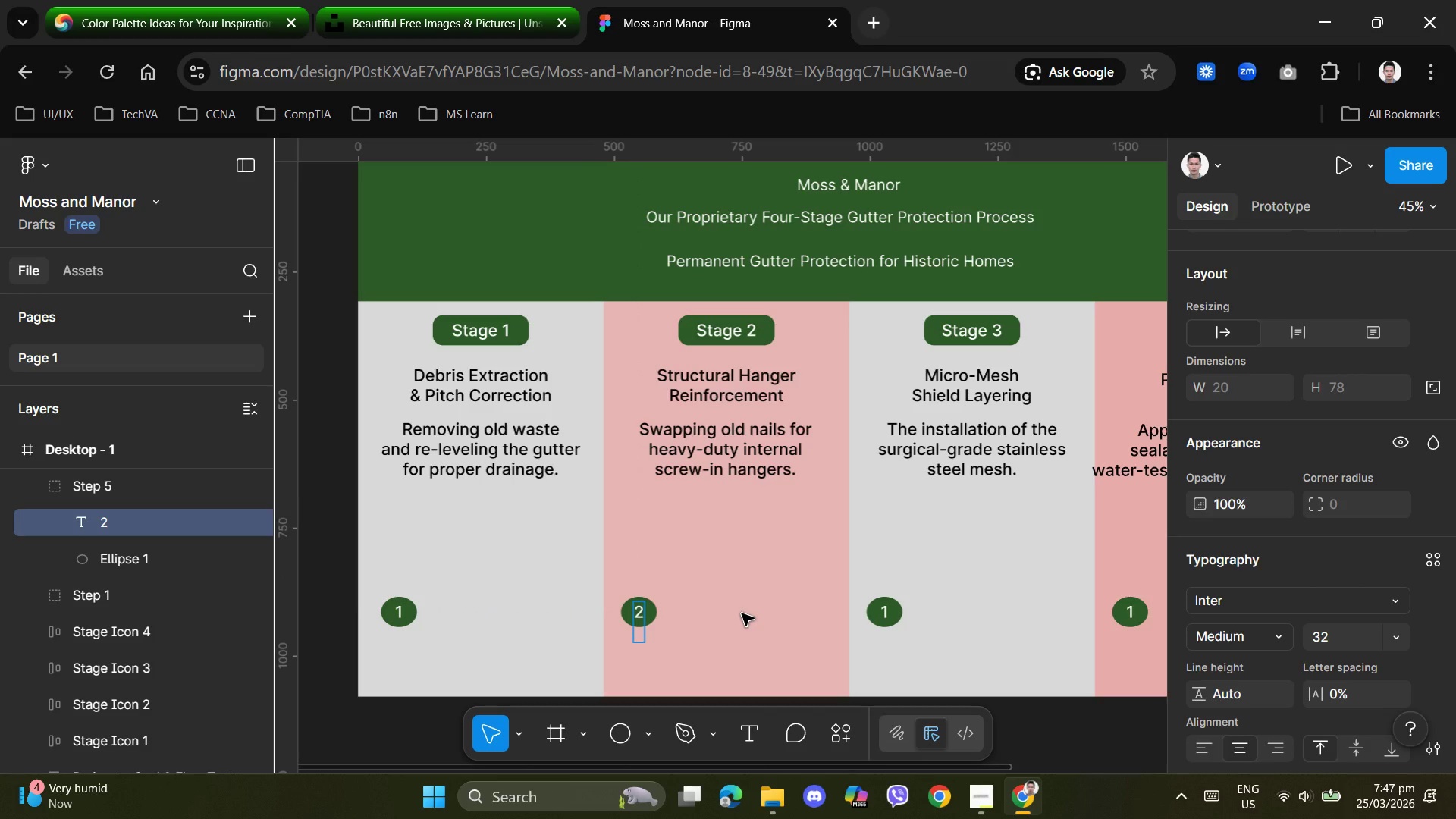 
key(Backspace)
 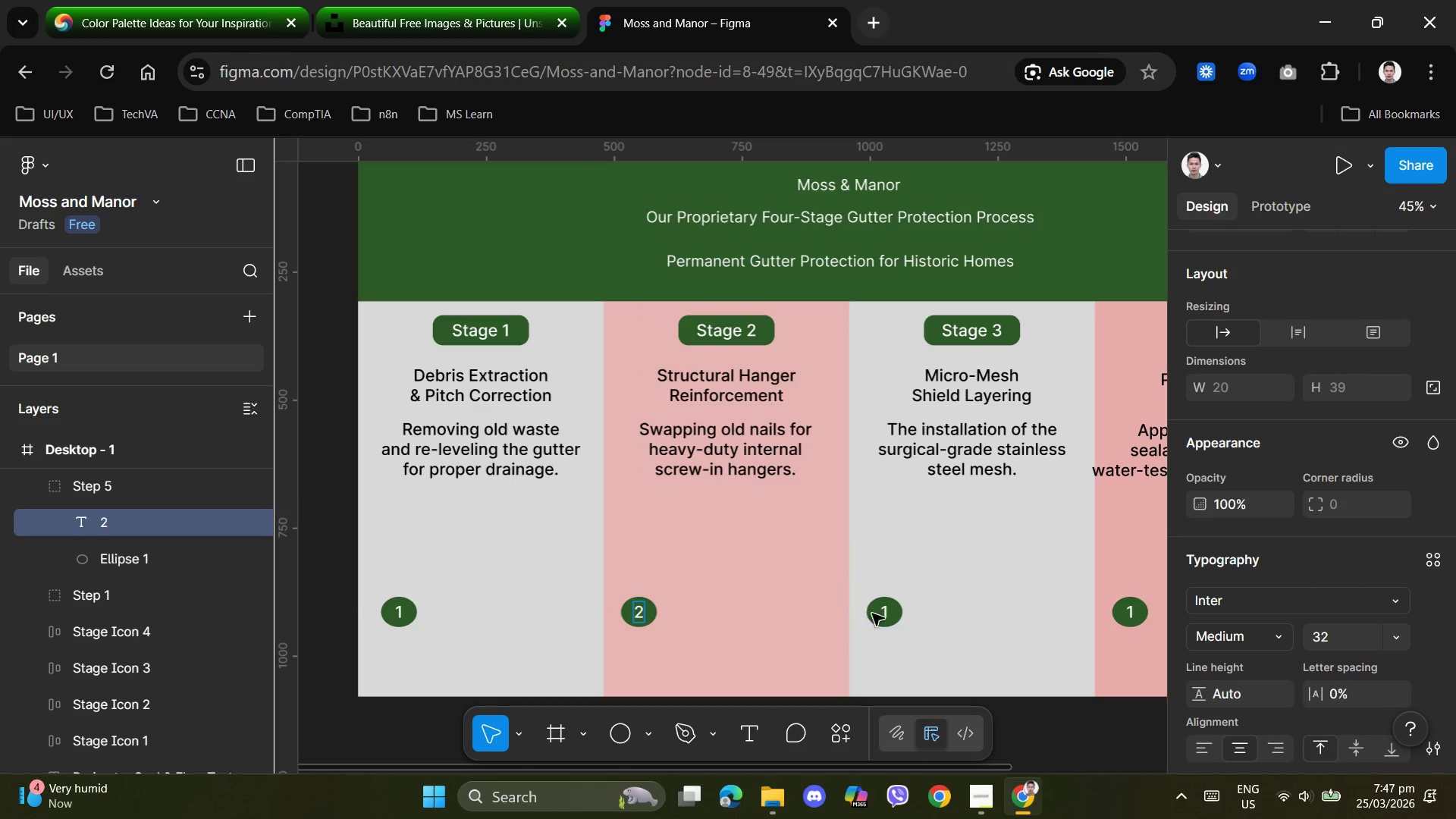 
left_click([917, 627])
 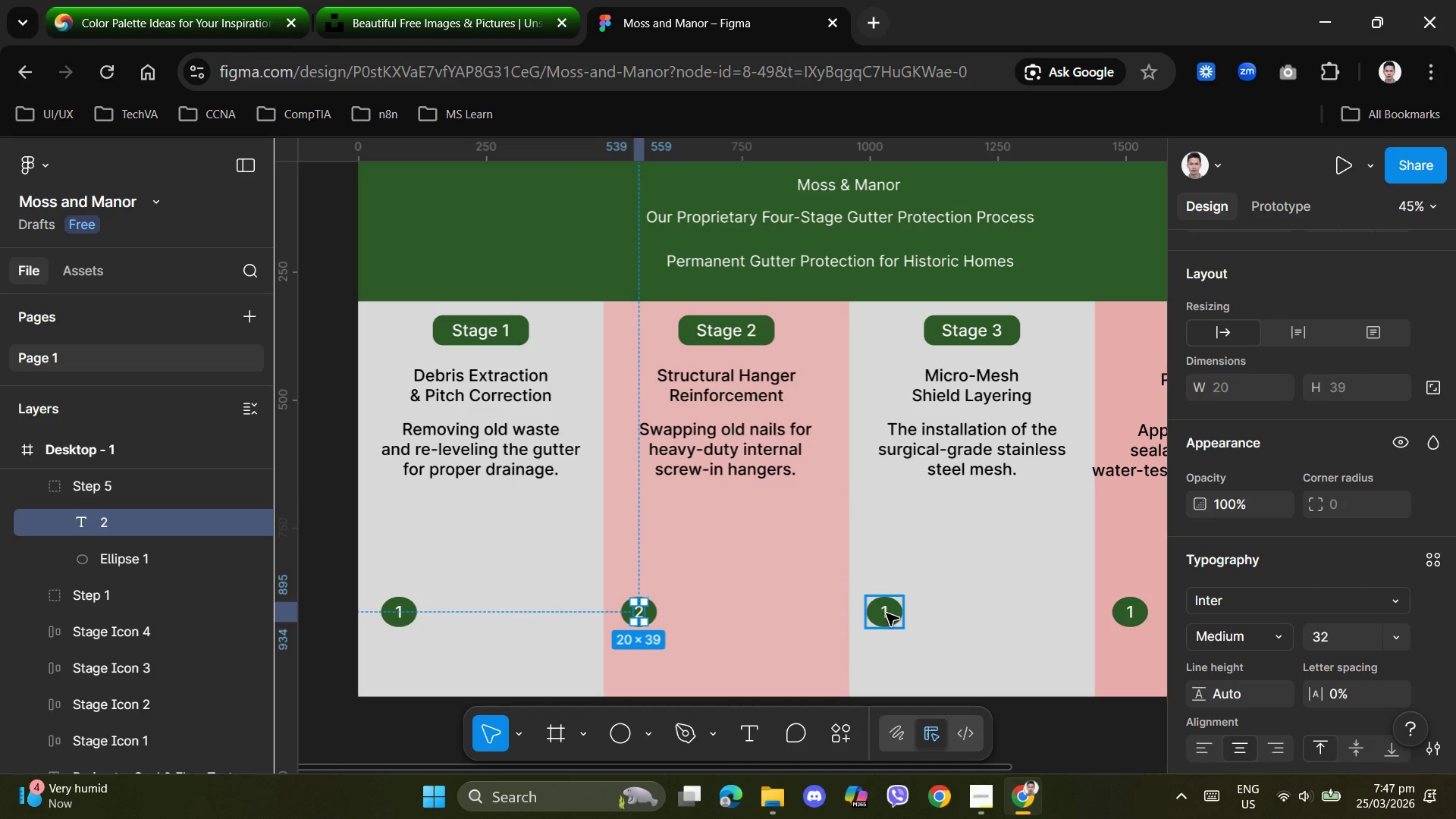 
double_click([886, 613])
 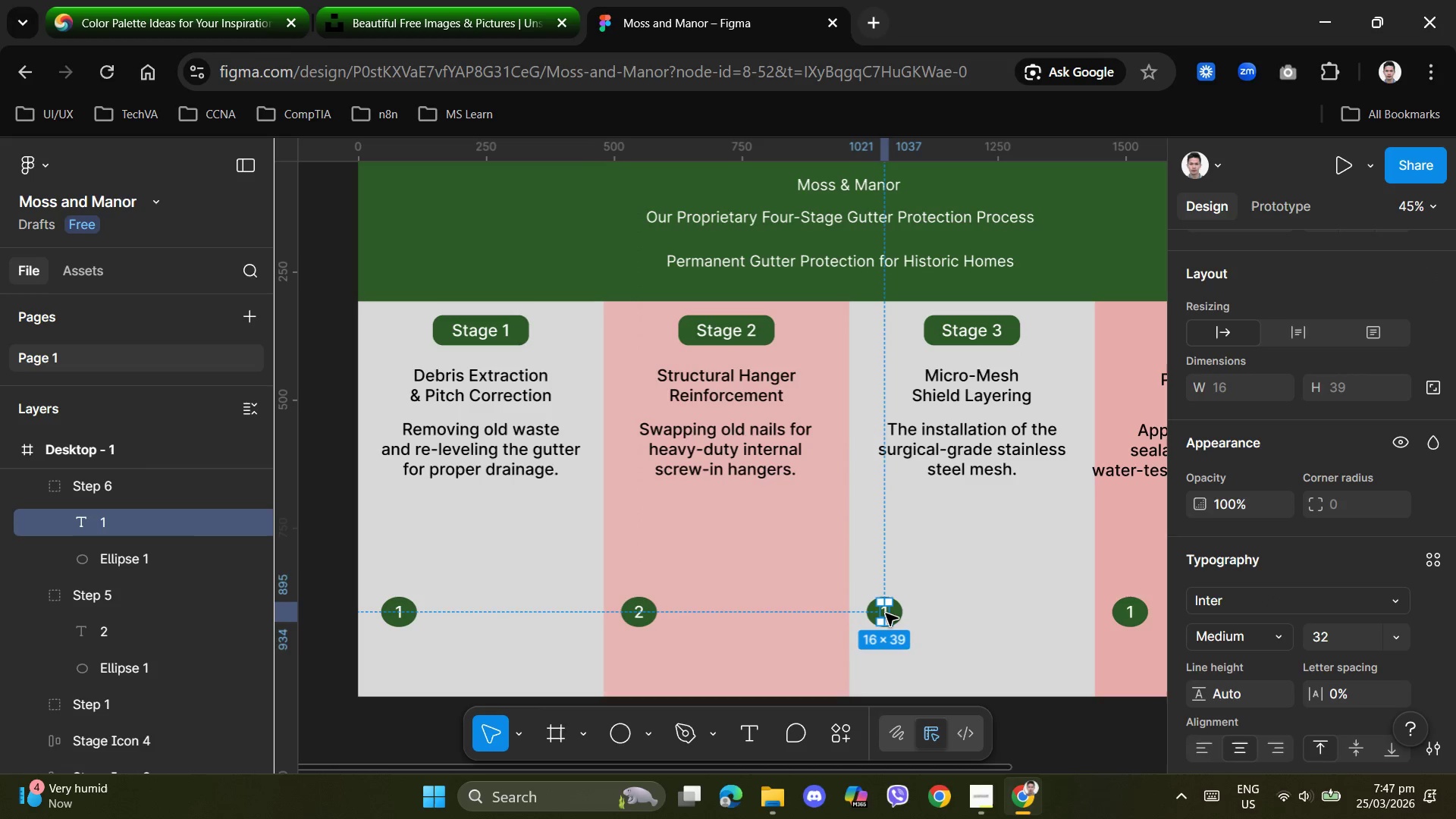 
double_click([886, 613])
 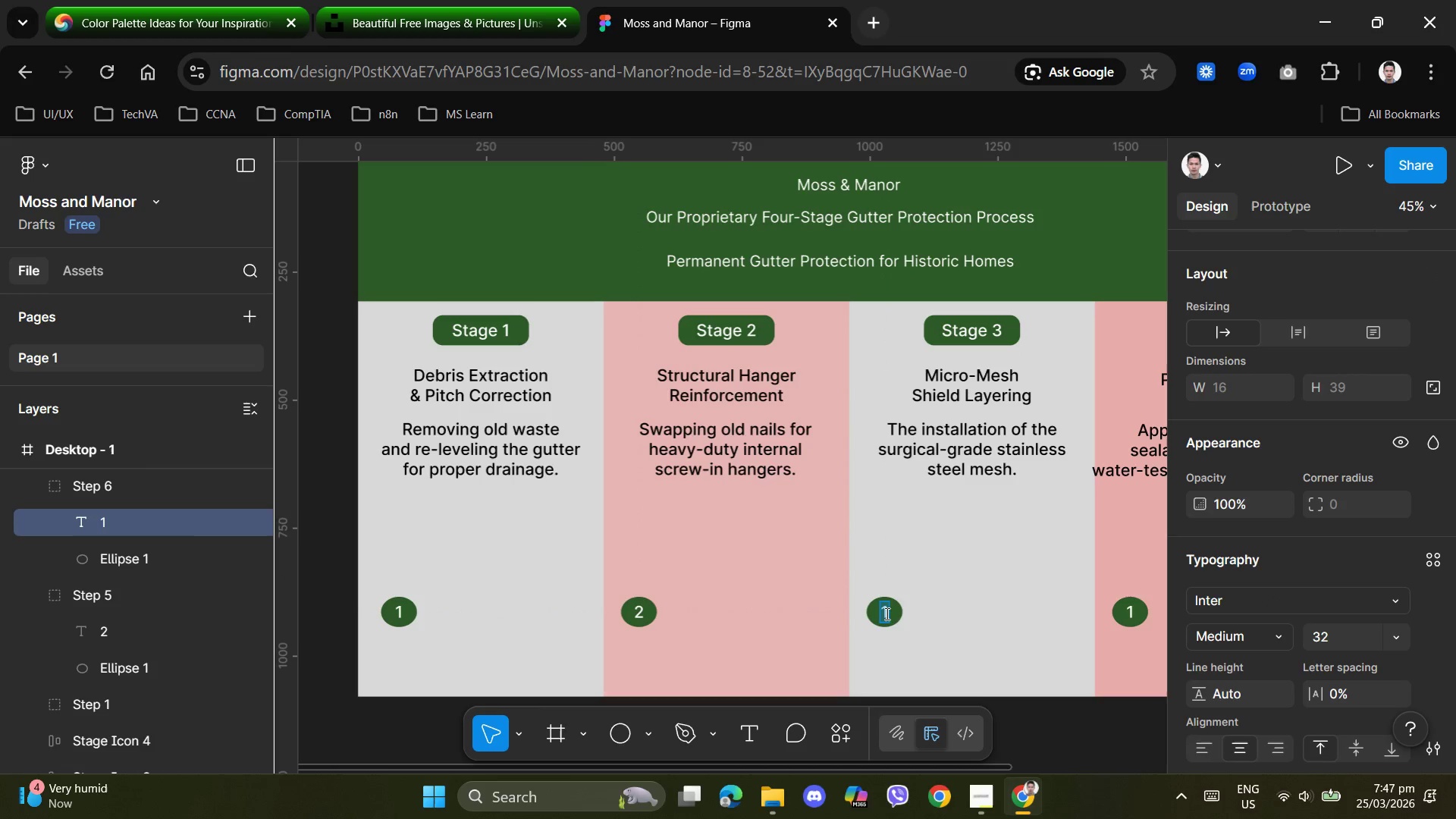 
triple_click([886, 613])
 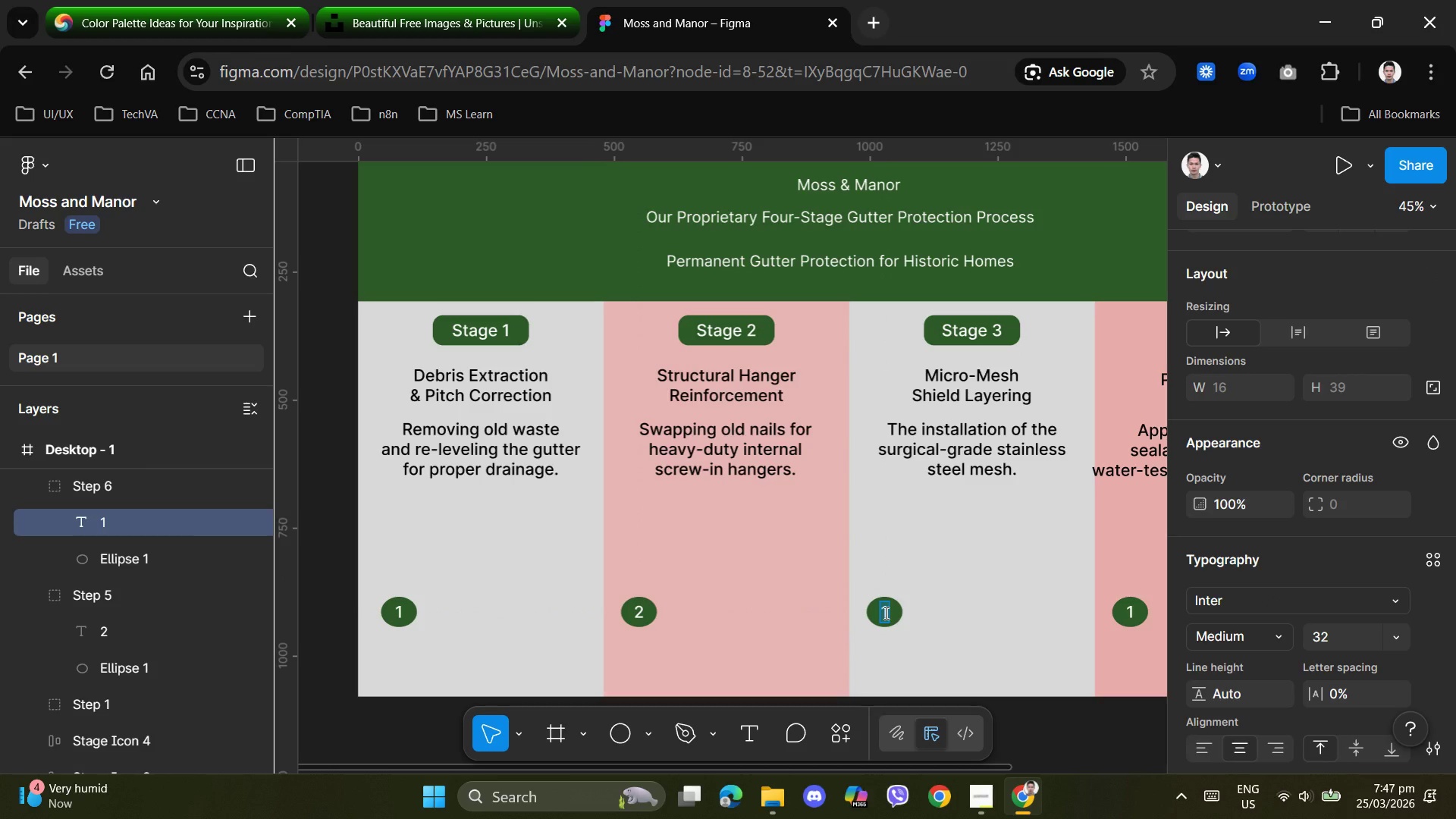 
key(Numpad3)
 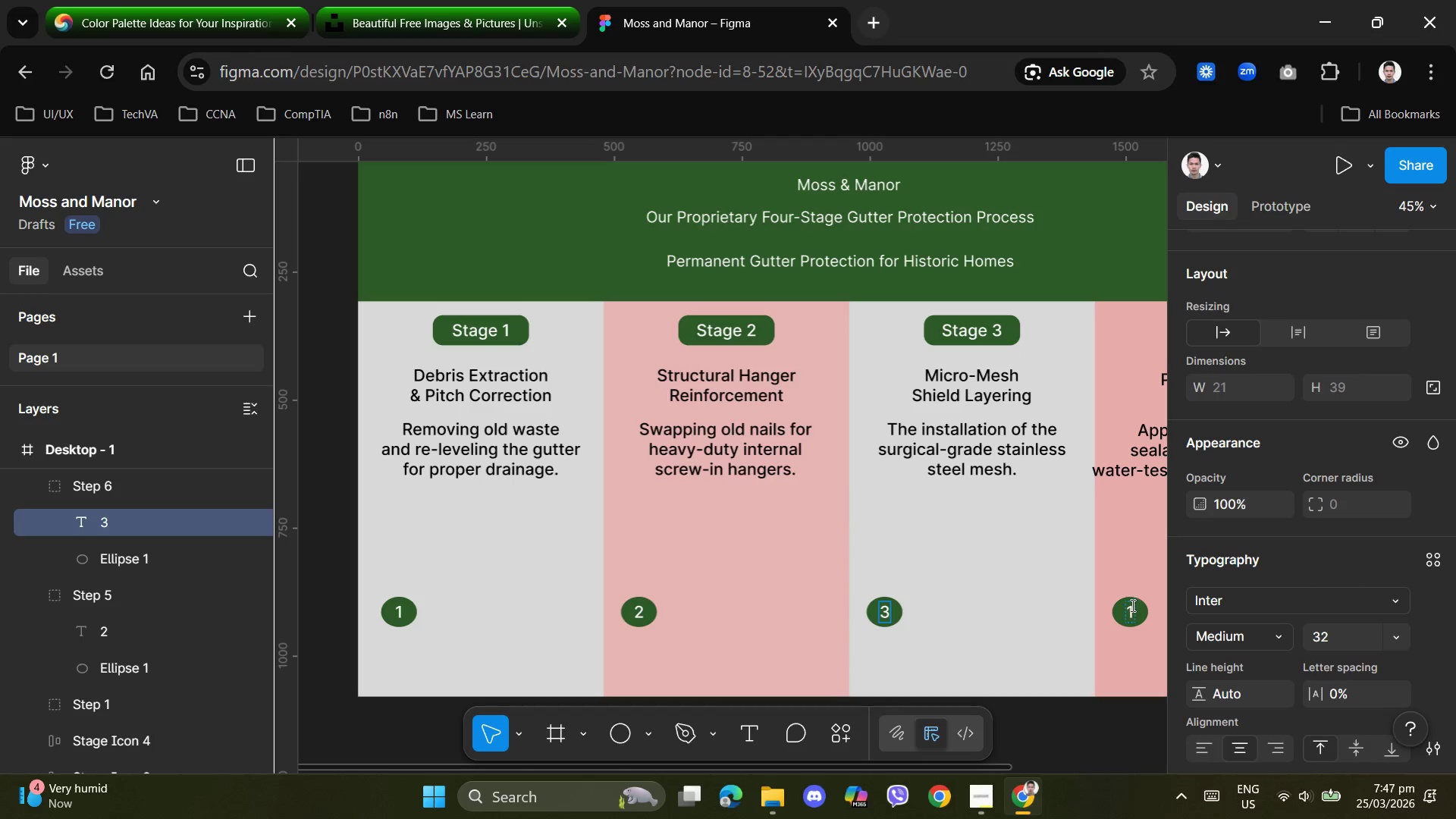 
double_click([1128, 608])
 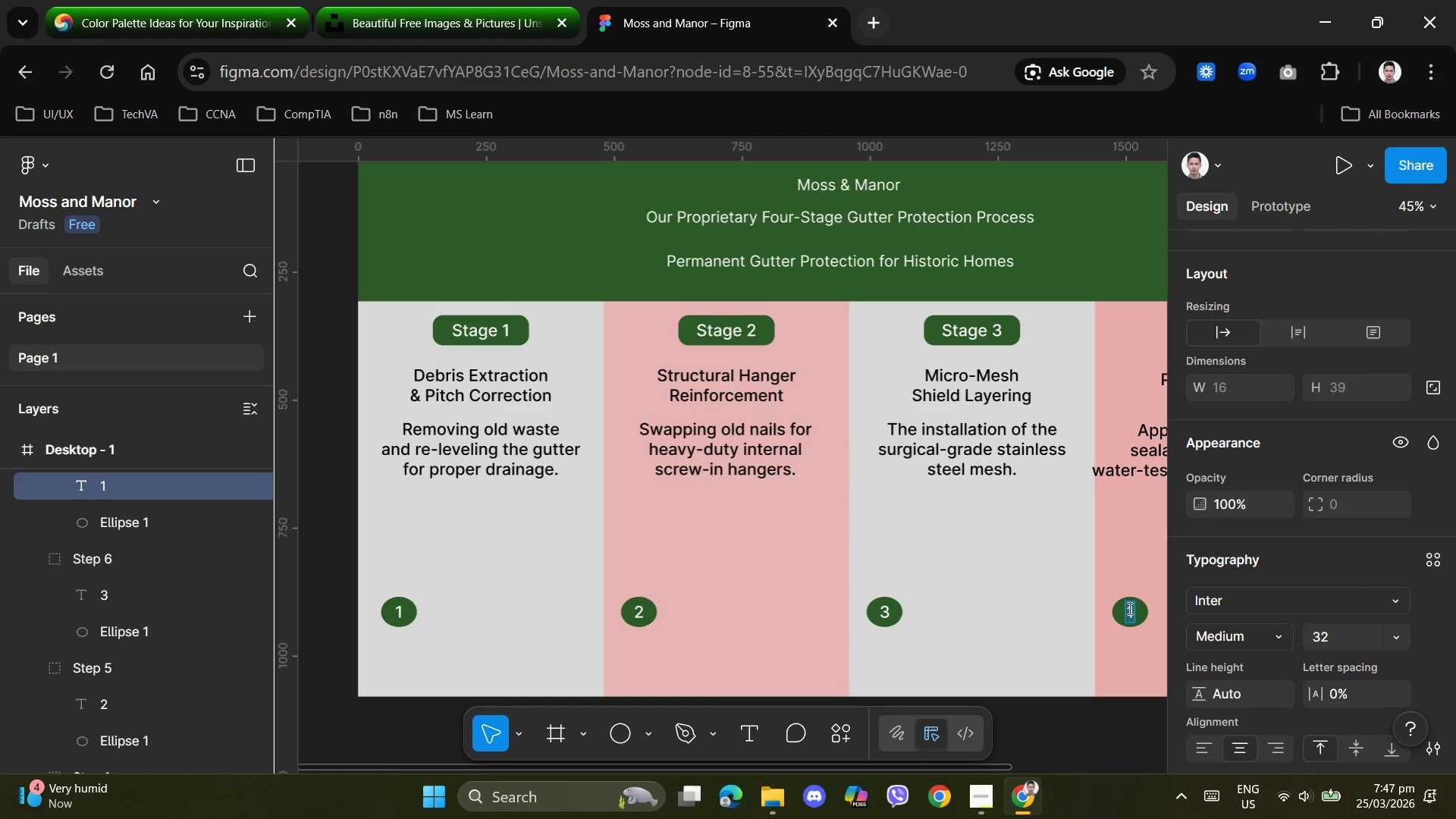 
triple_click([1128, 608])
 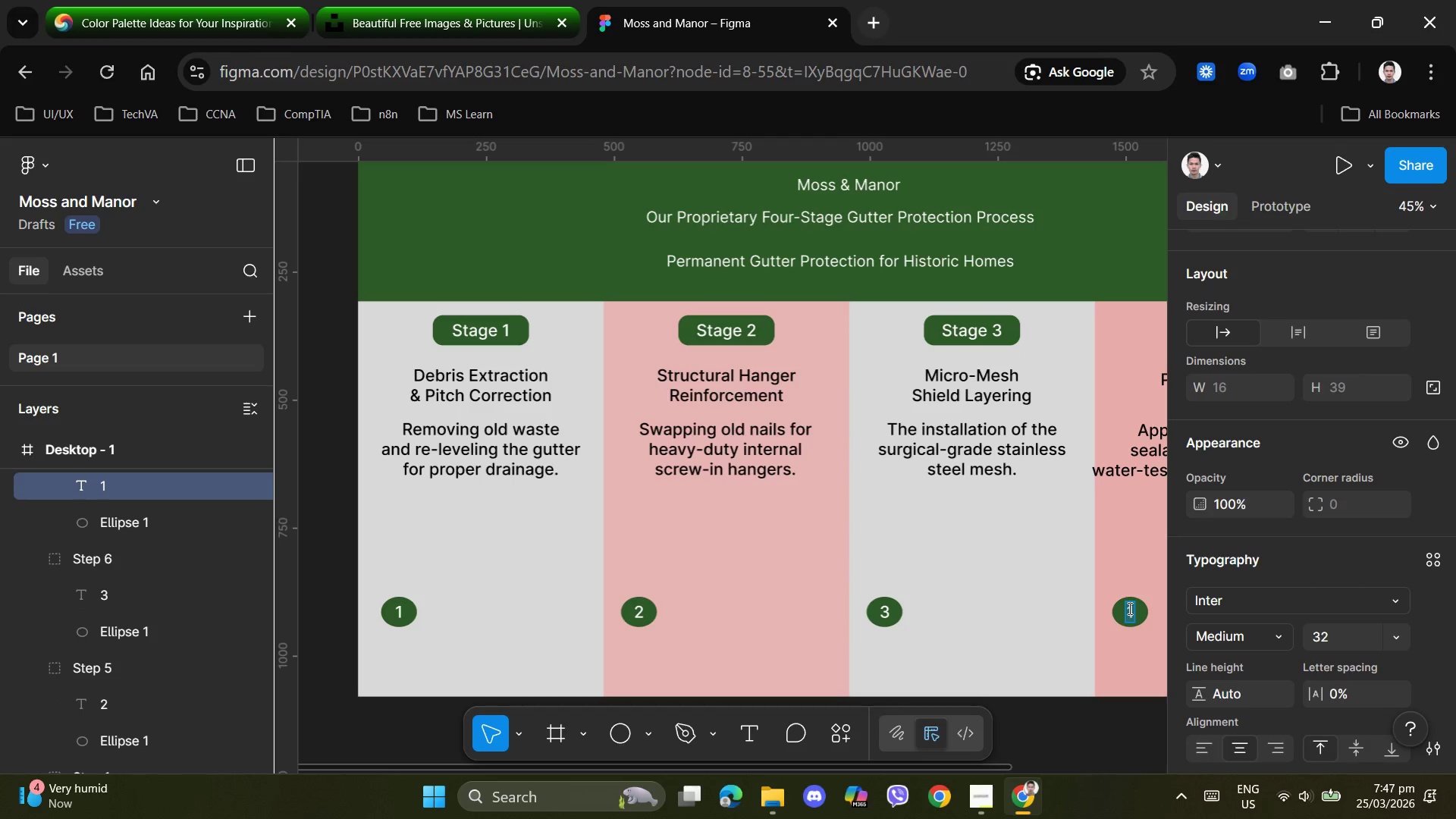 
left_click([1128, 608])
 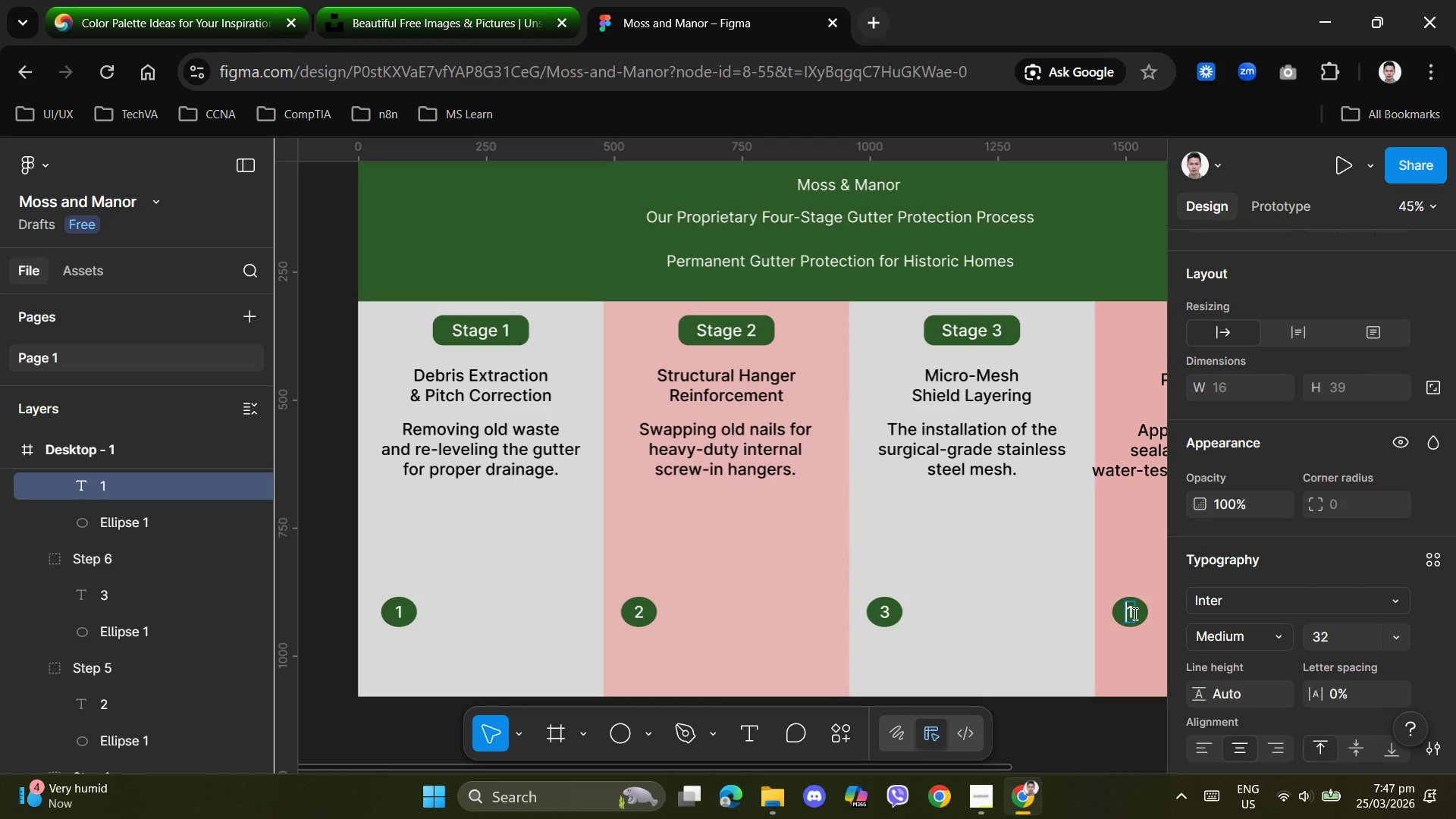 
key(ArrowRight)
 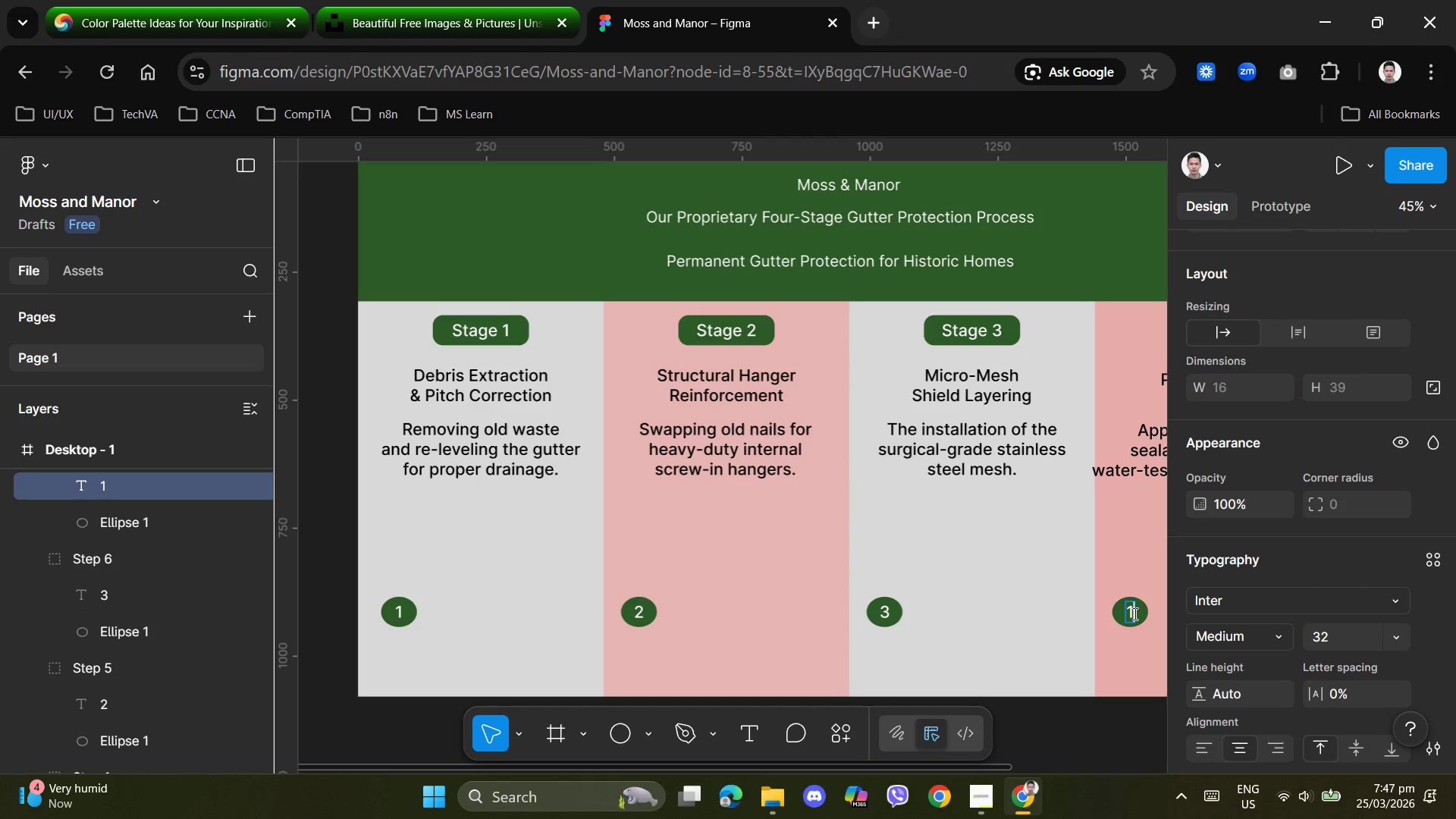 
key(Backspace)
 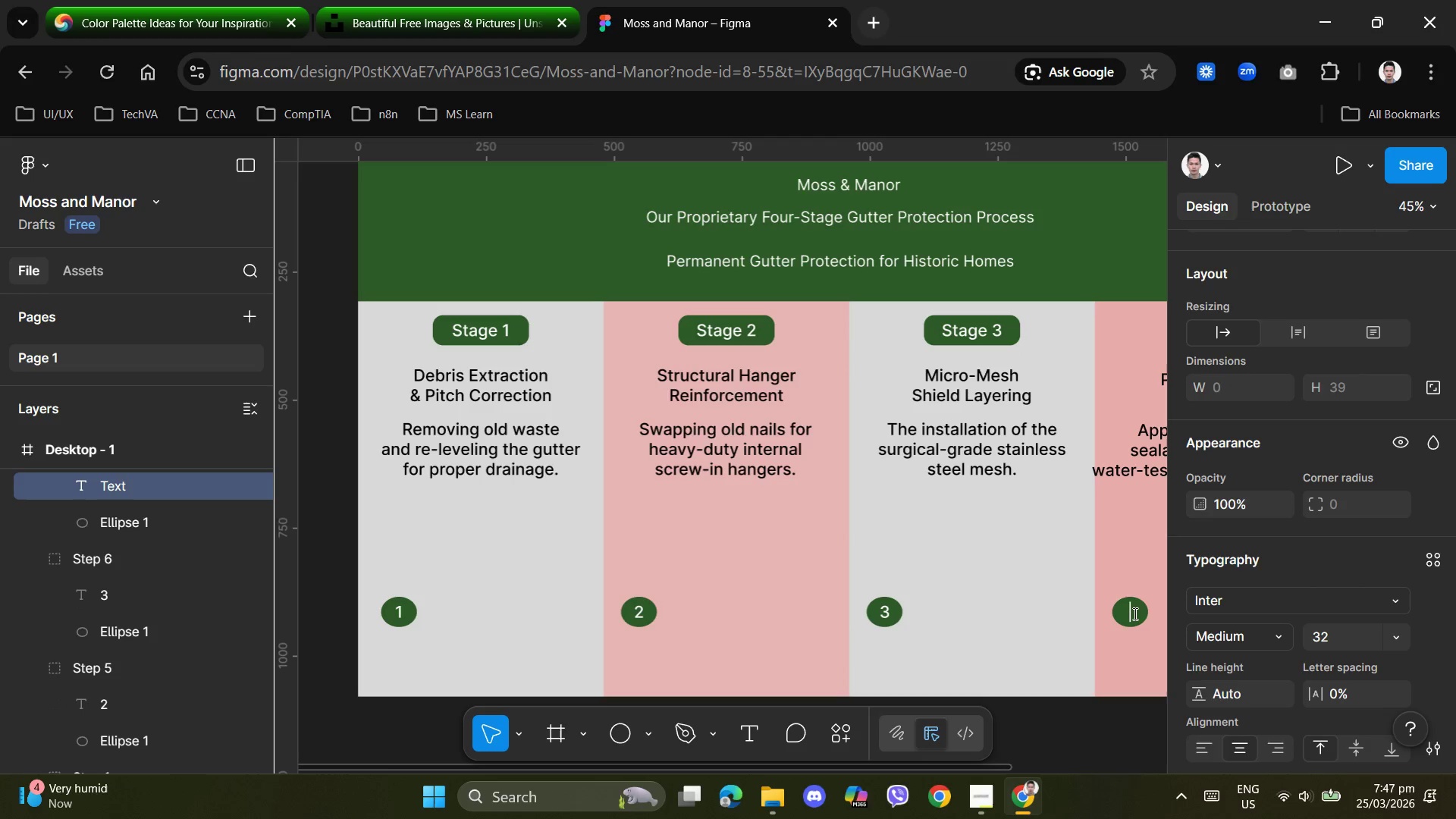 
key(Numpad4)
 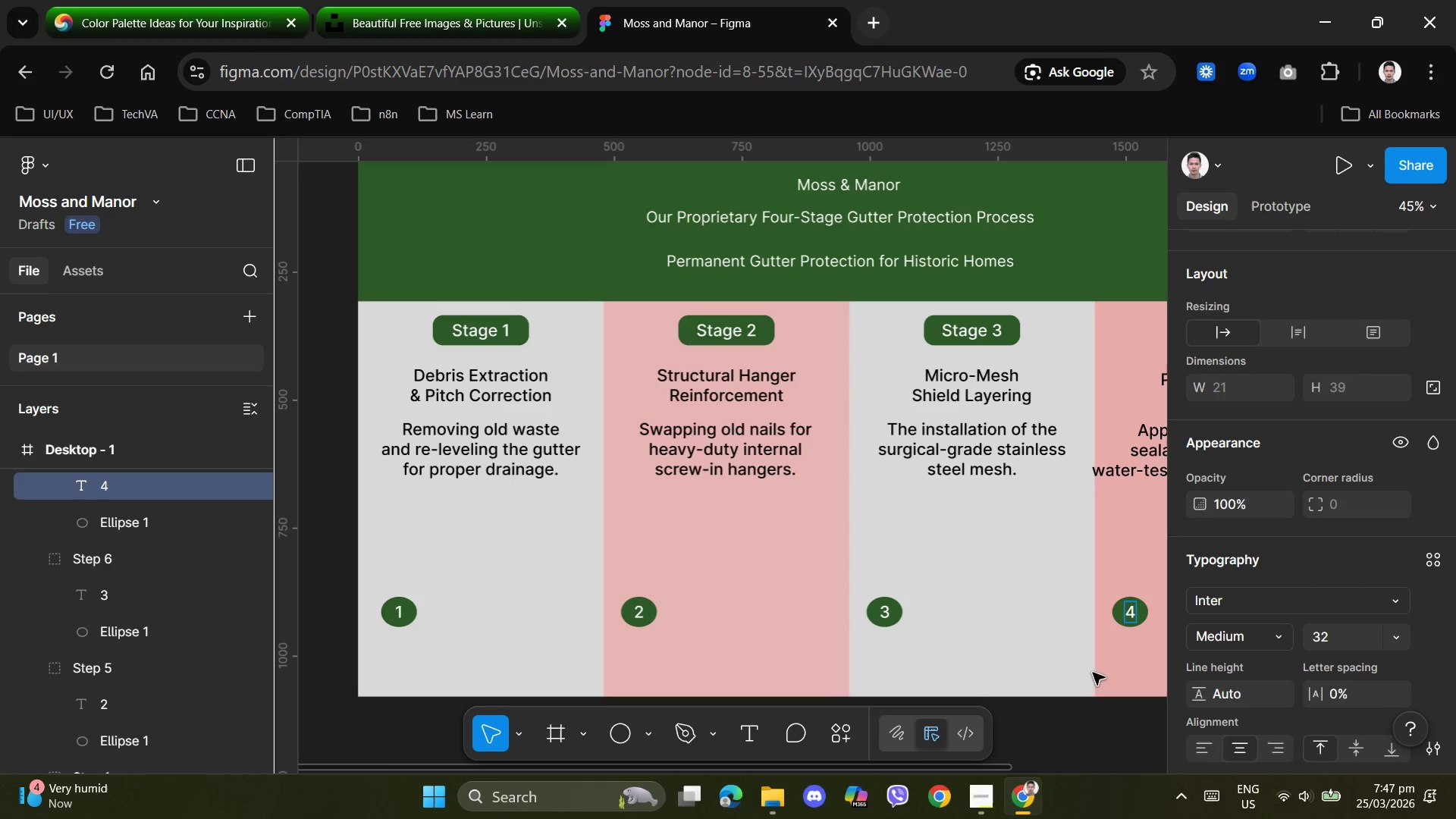 
left_click([1116, 666])
 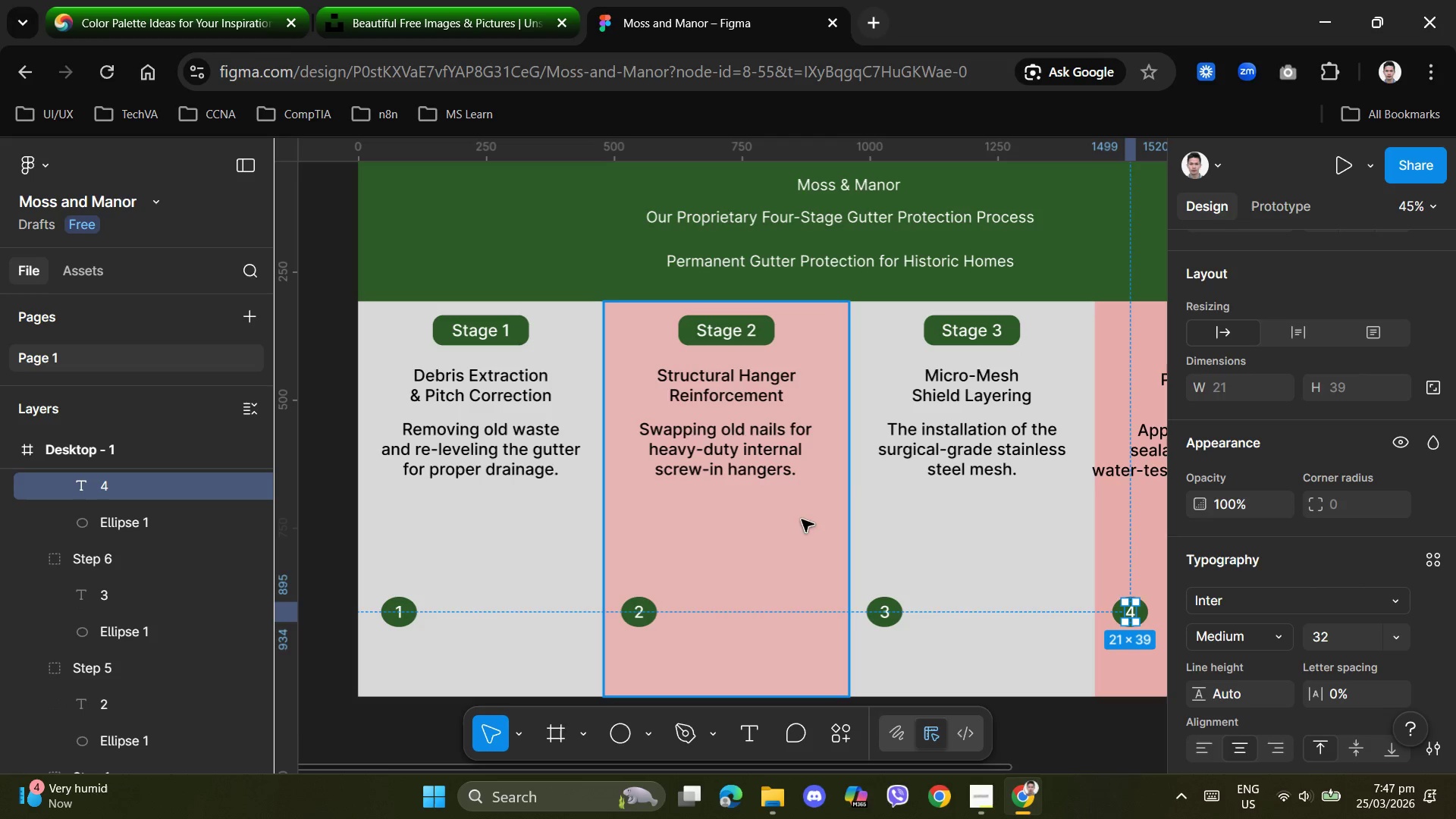 
left_click([756, 504])
 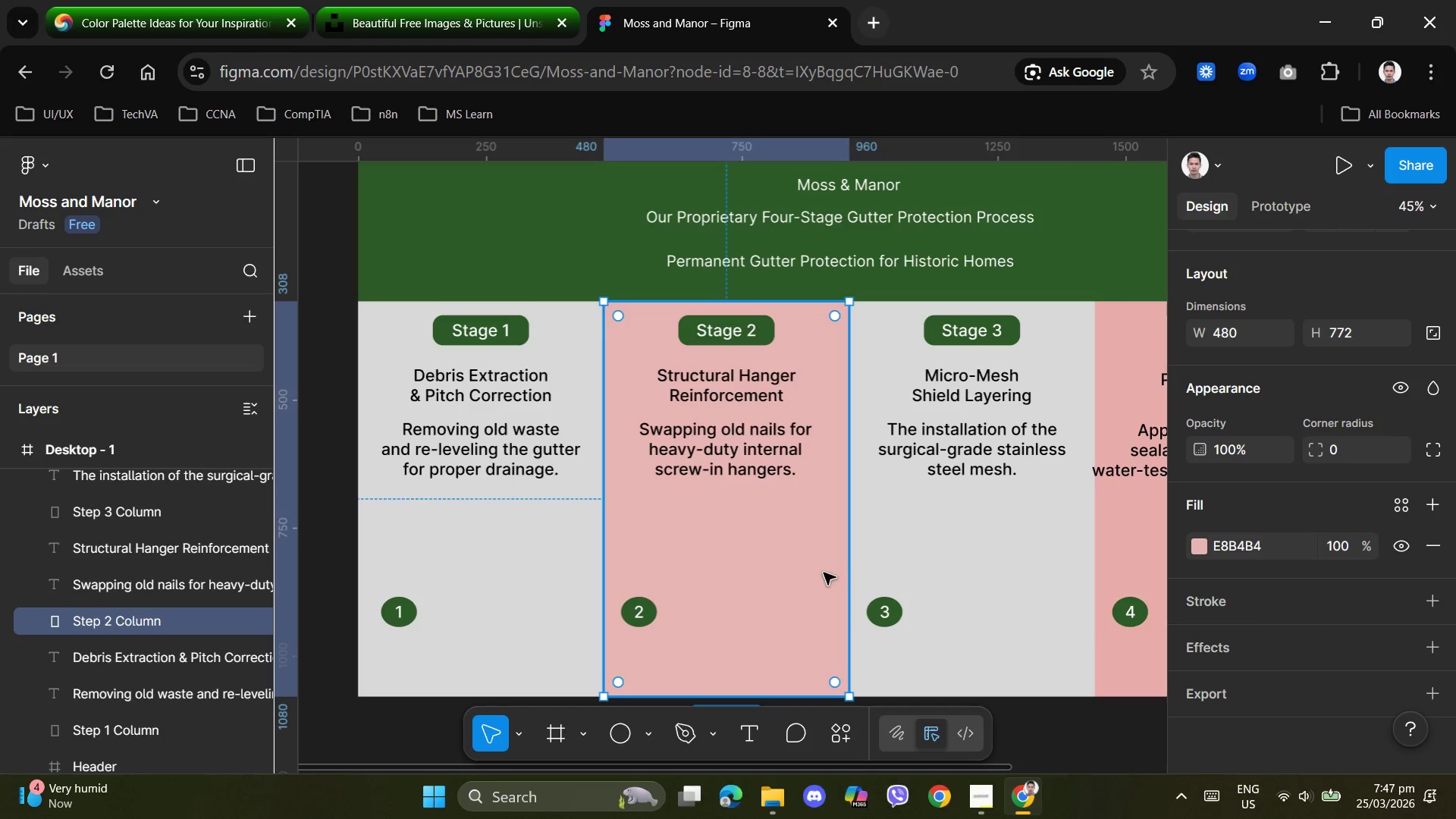 
scroll: coordinate [807, 585], scroll_direction: none, amount: 0.0
 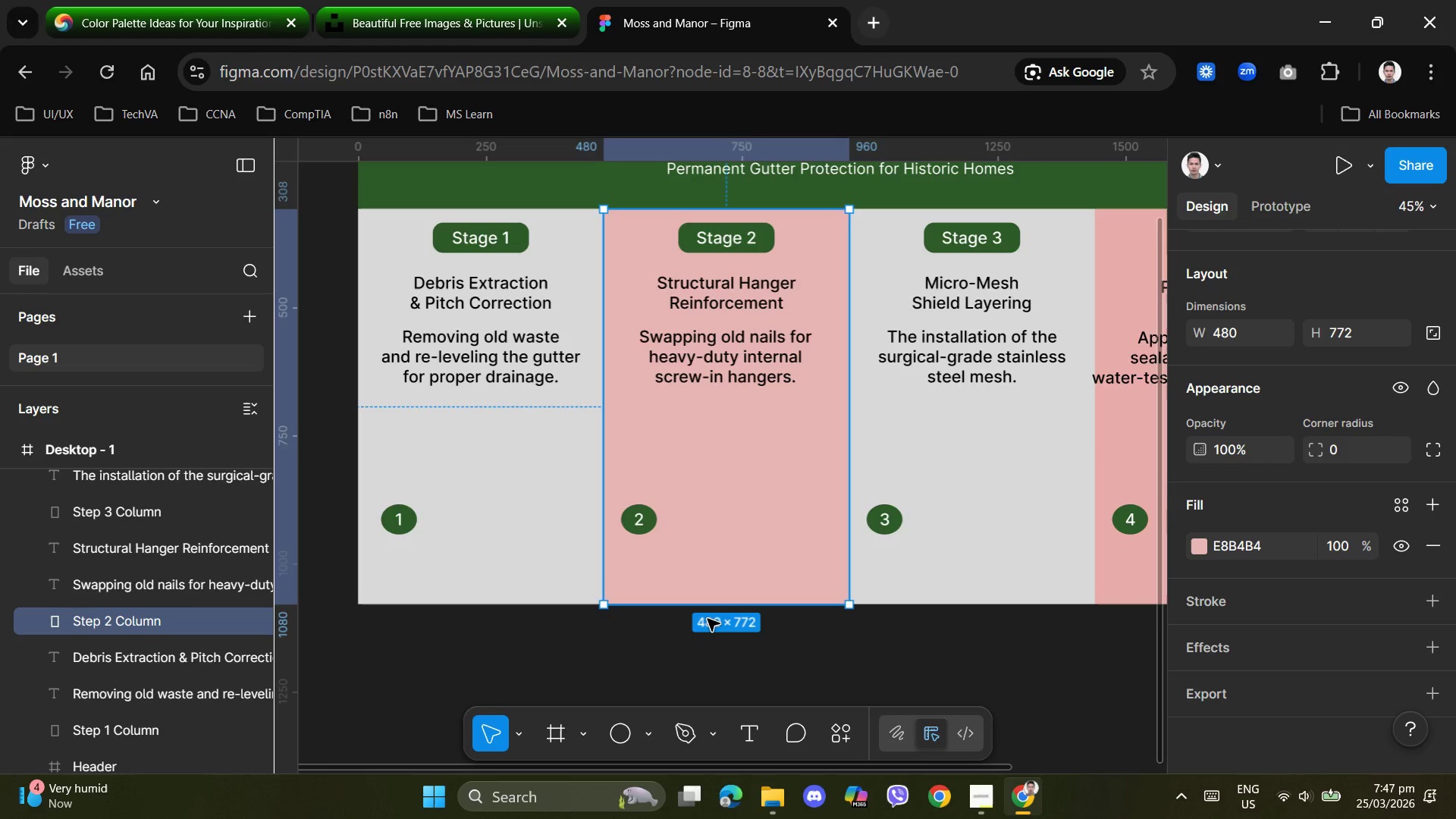 
wait(9.68)
 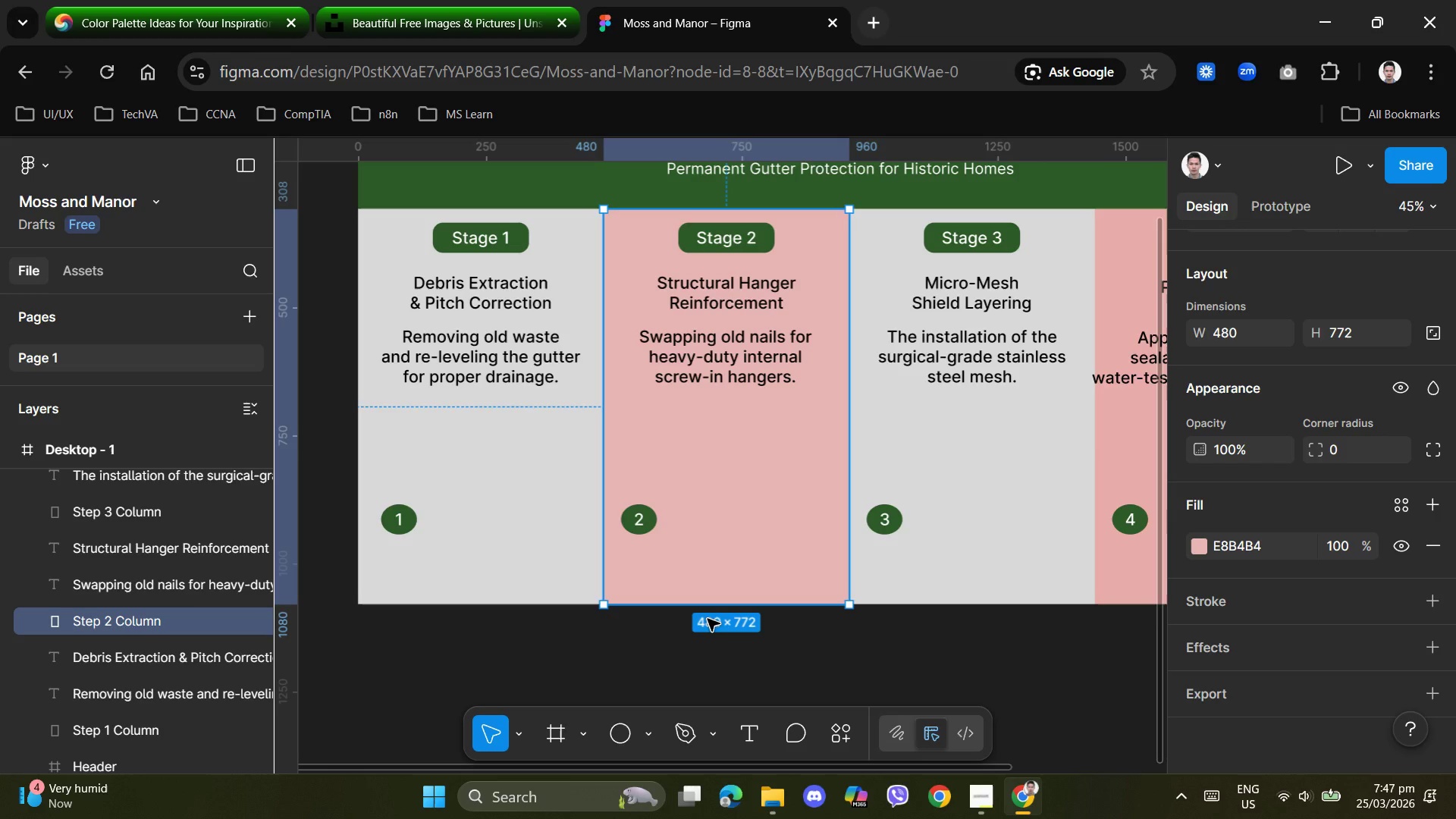 
left_click([428, 522])
 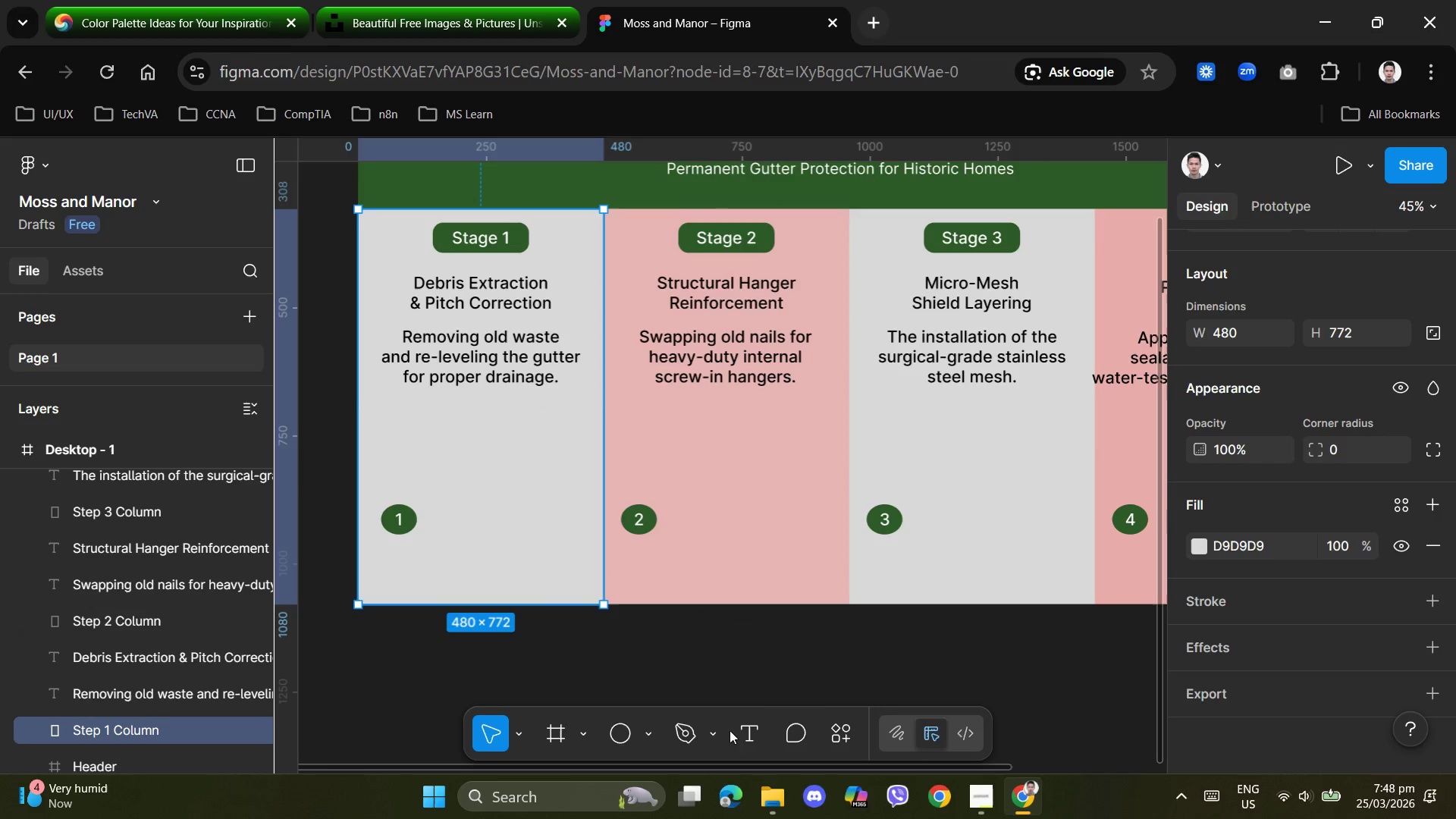 
left_click([749, 730])
 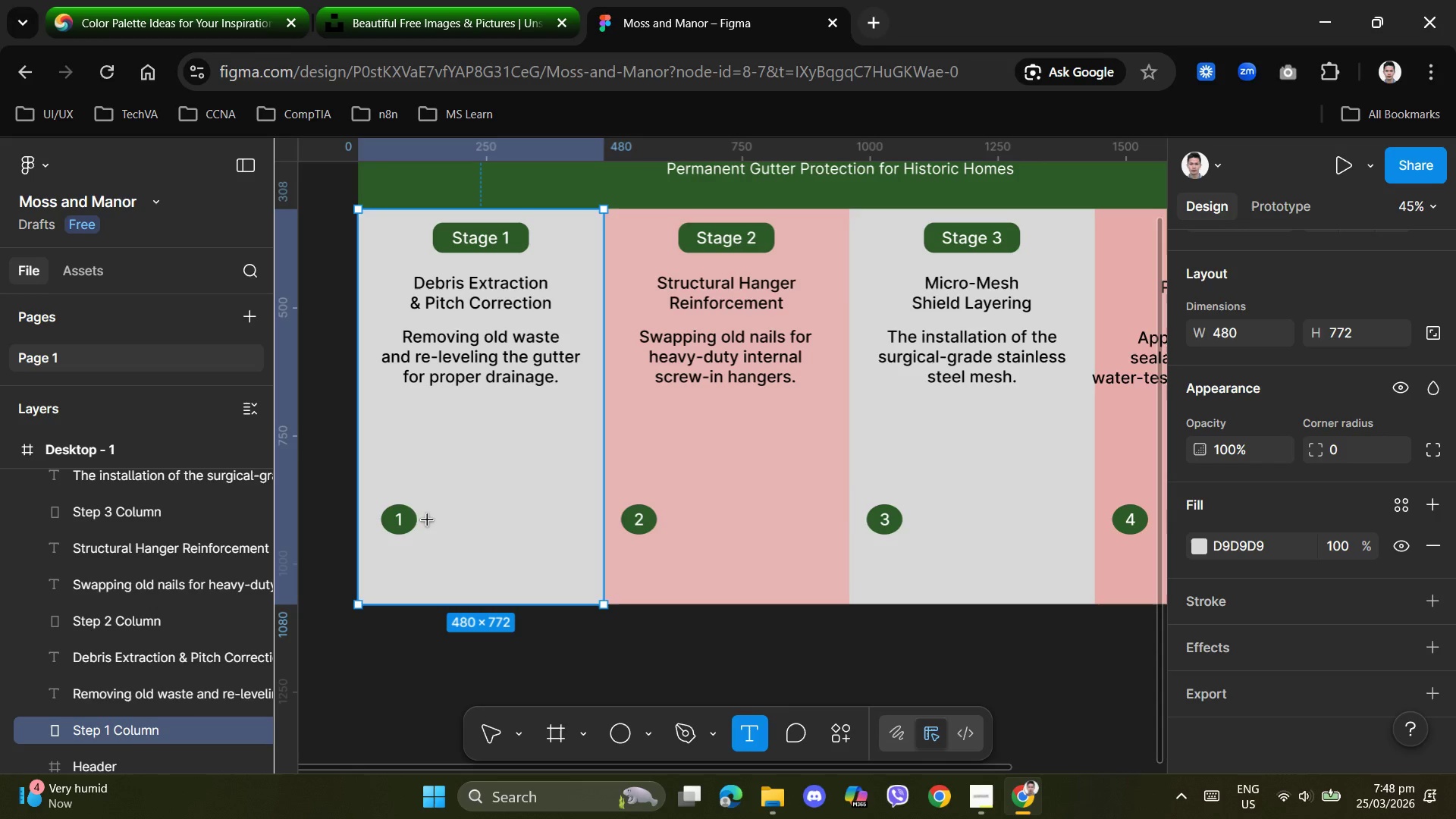 
left_click([431, 518])
 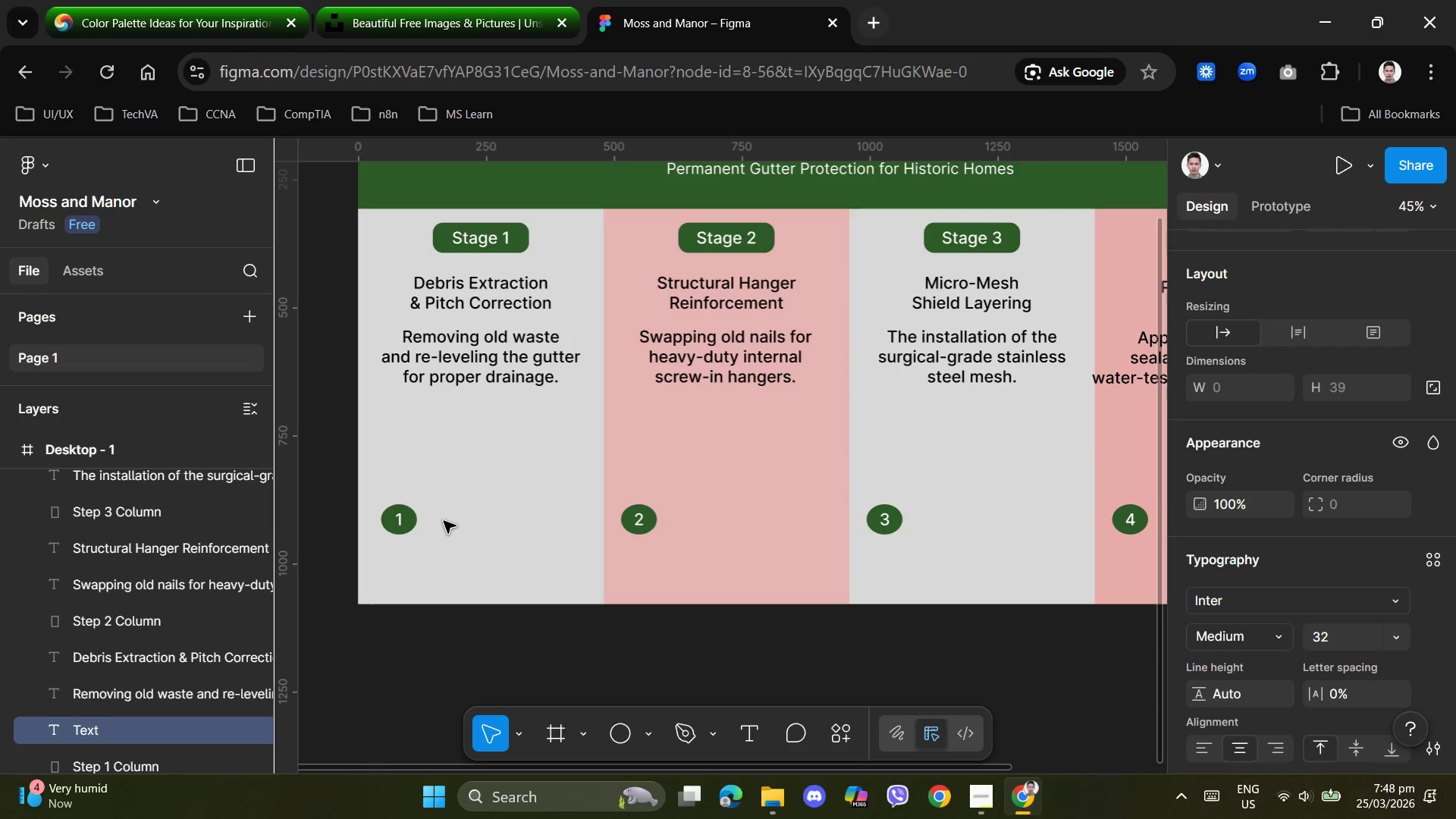 
type(Stage 1)
 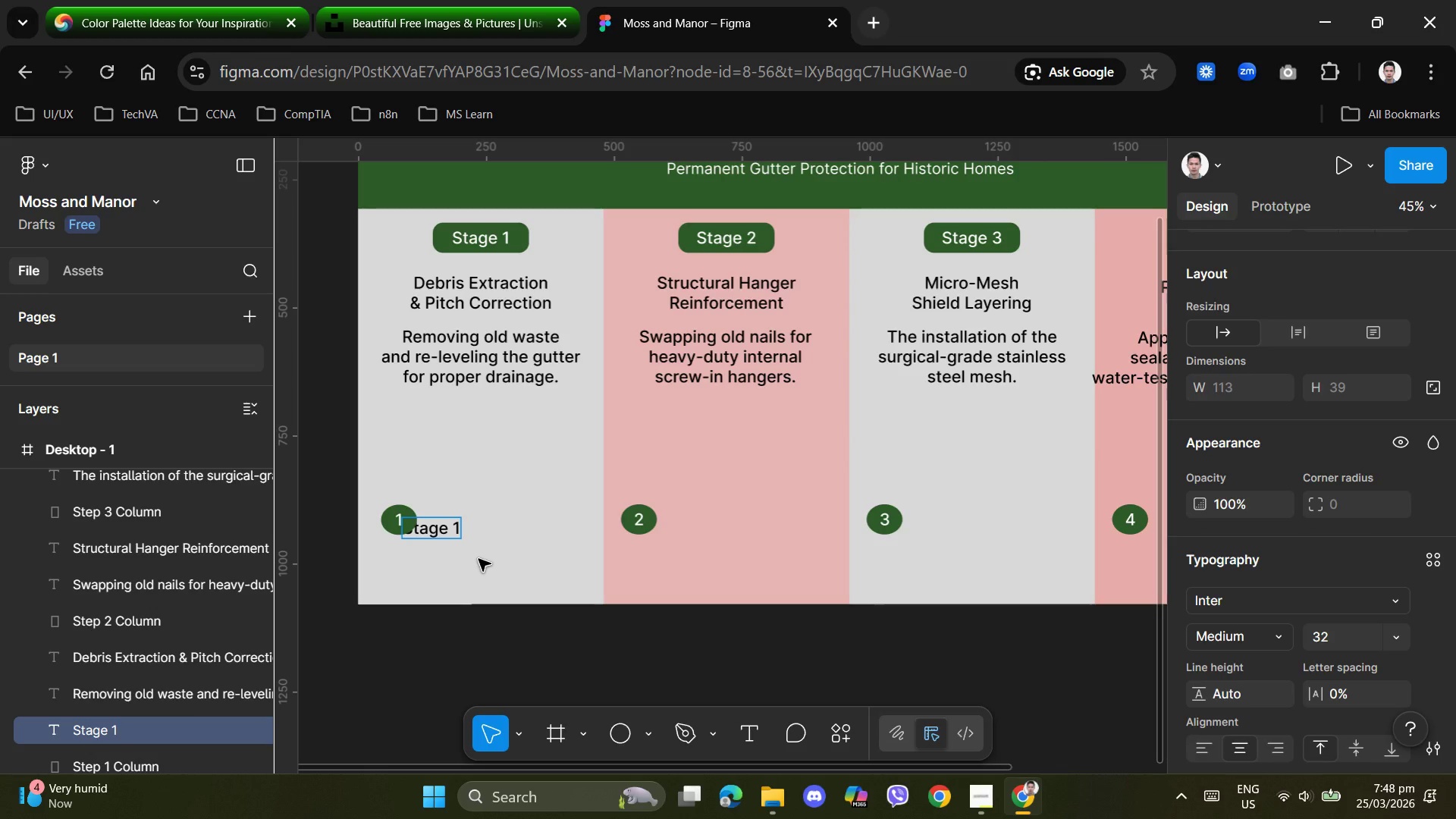 
left_click([479, 559])
 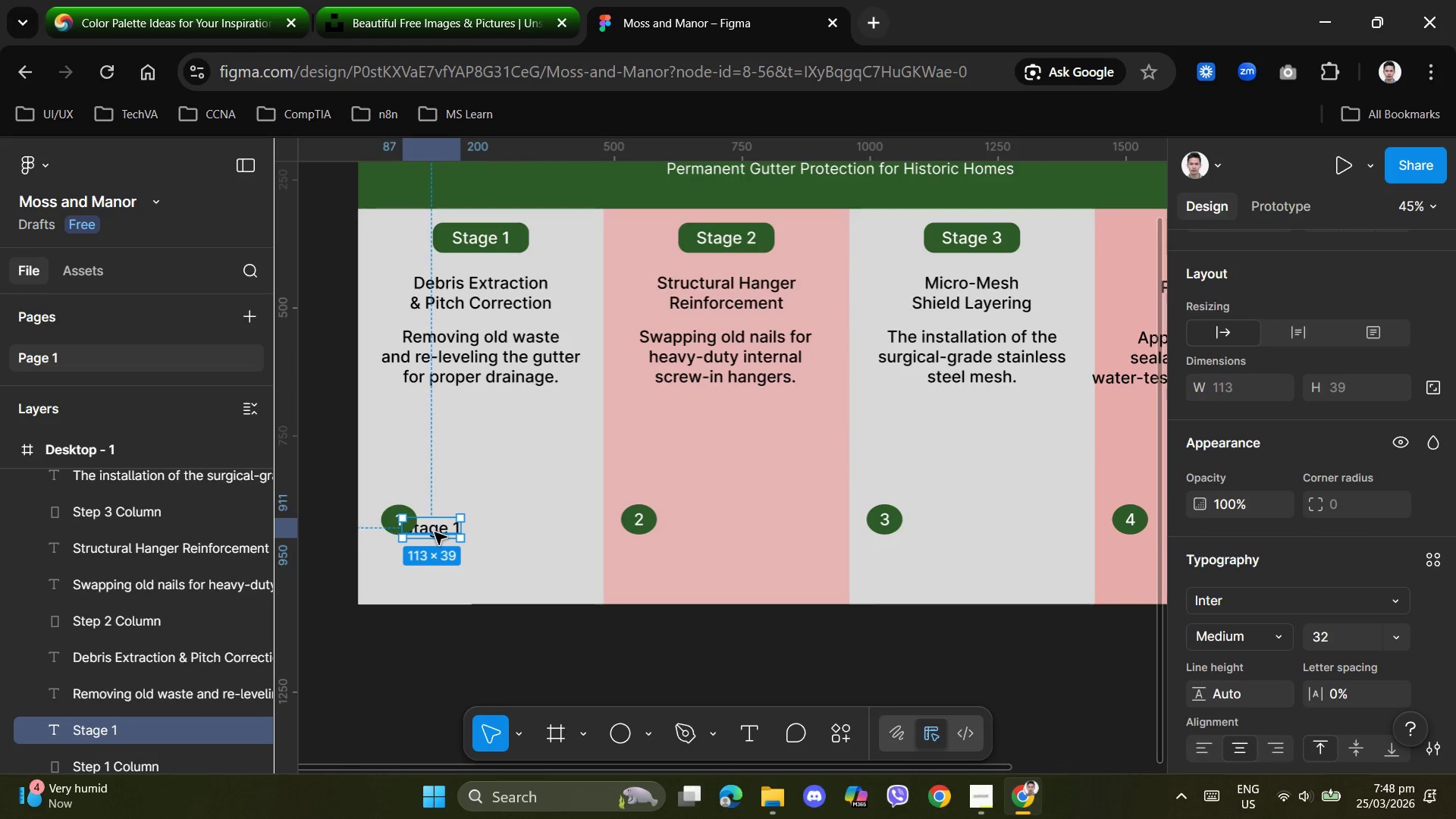 
left_click_drag(start_coordinate=[435, 532], to_coordinate=[457, 522])
 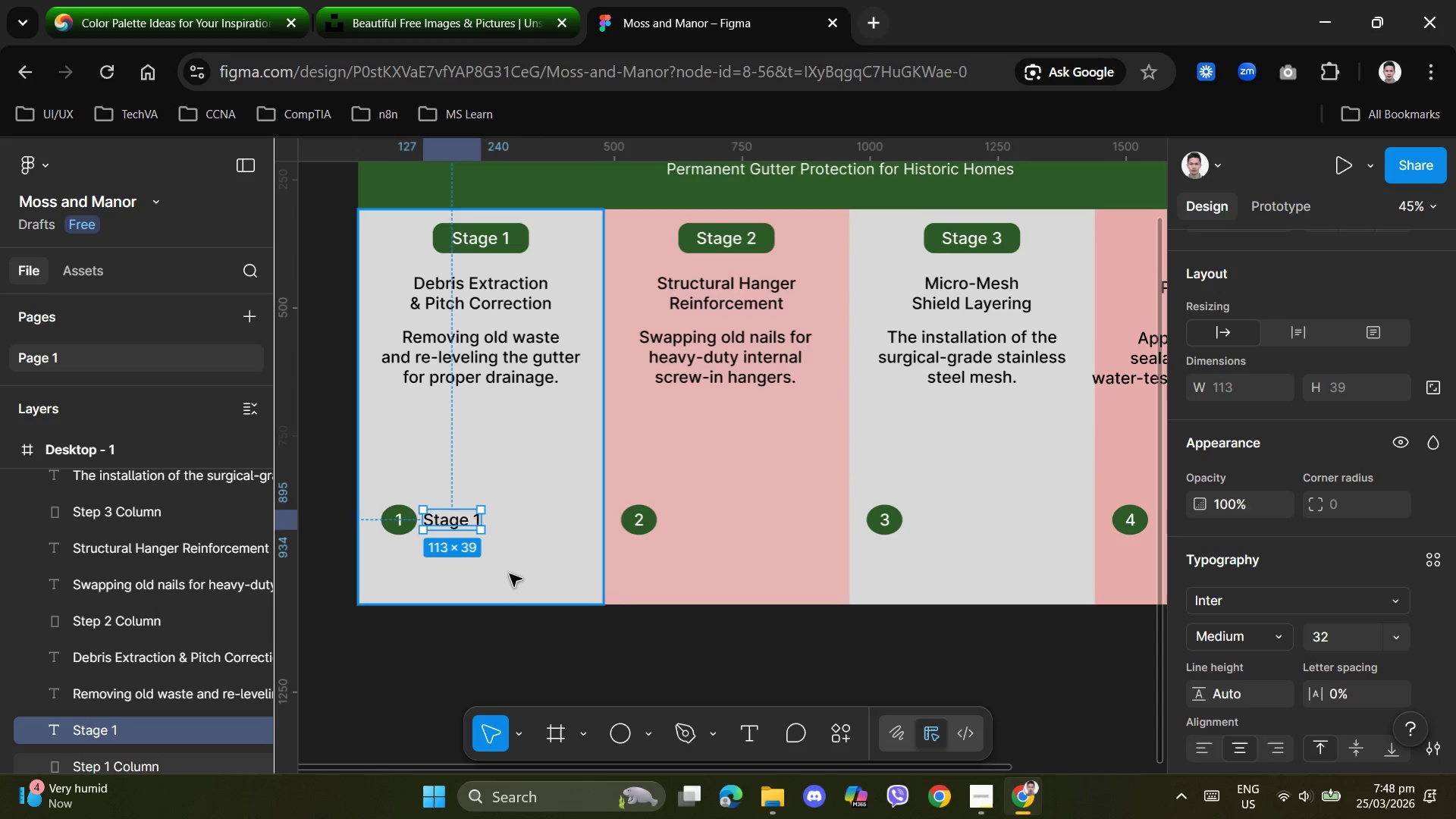 
left_click([510, 574])
 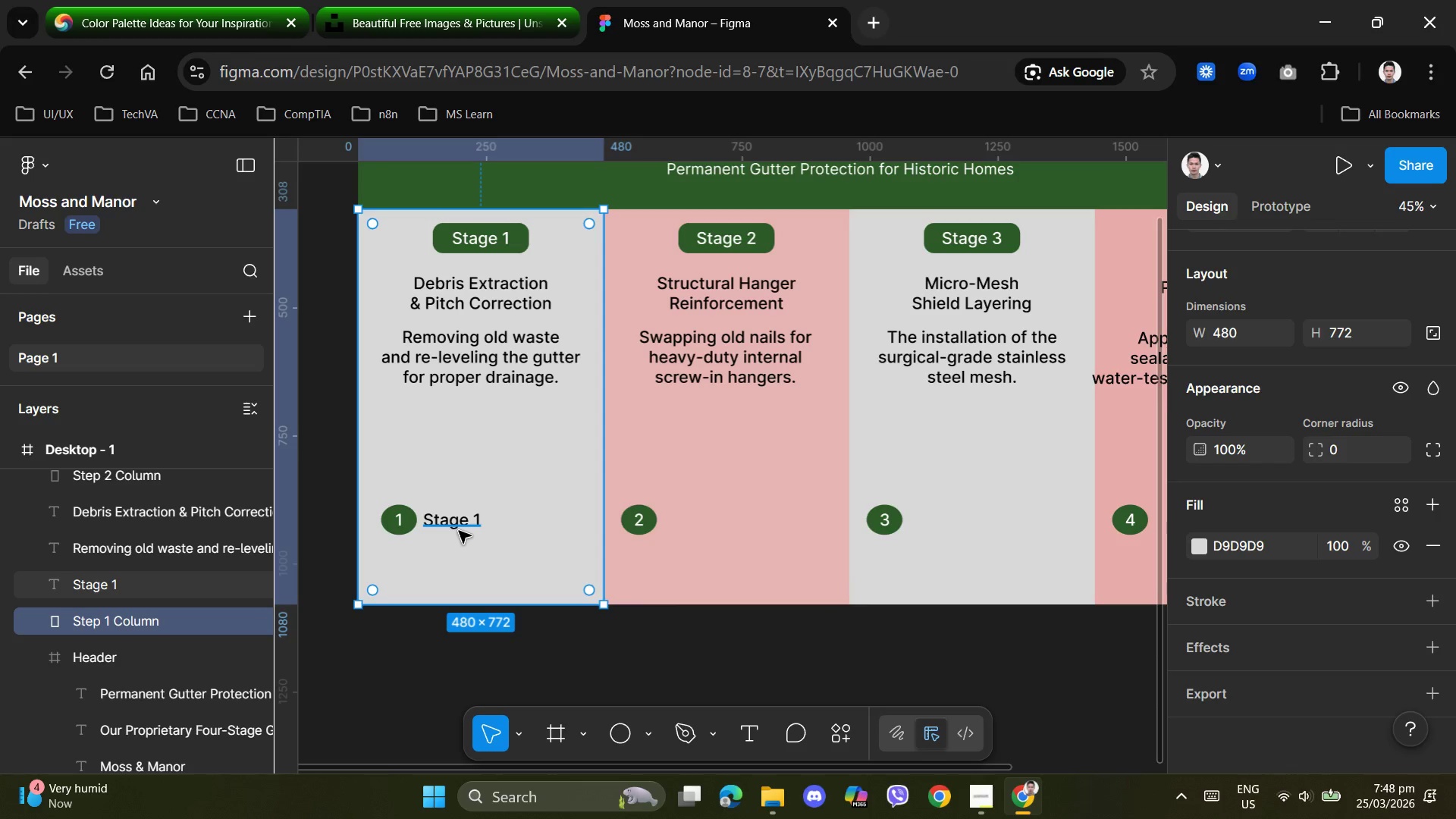 
left_click([469, 529])
 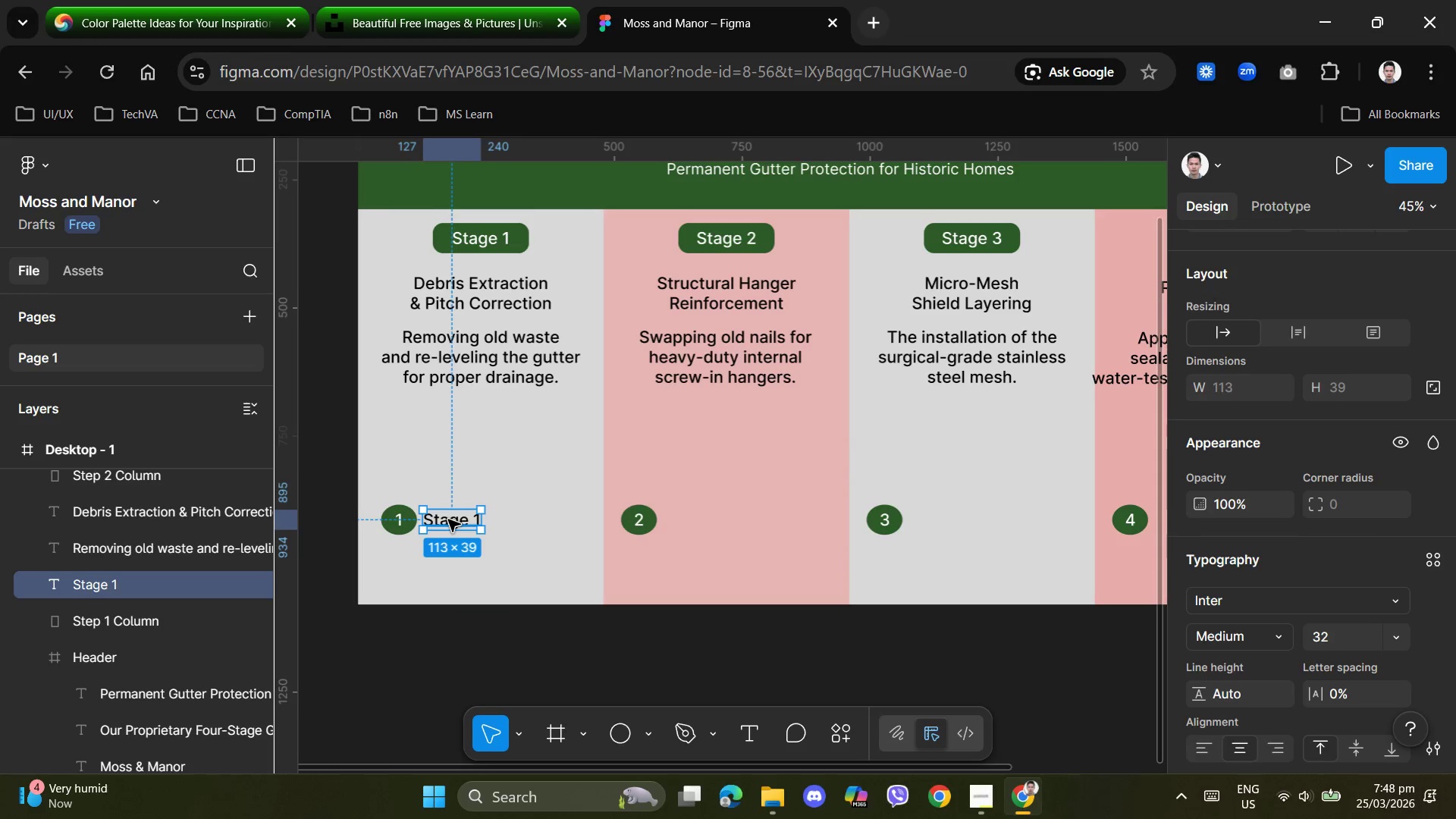 
key(Control+D)
 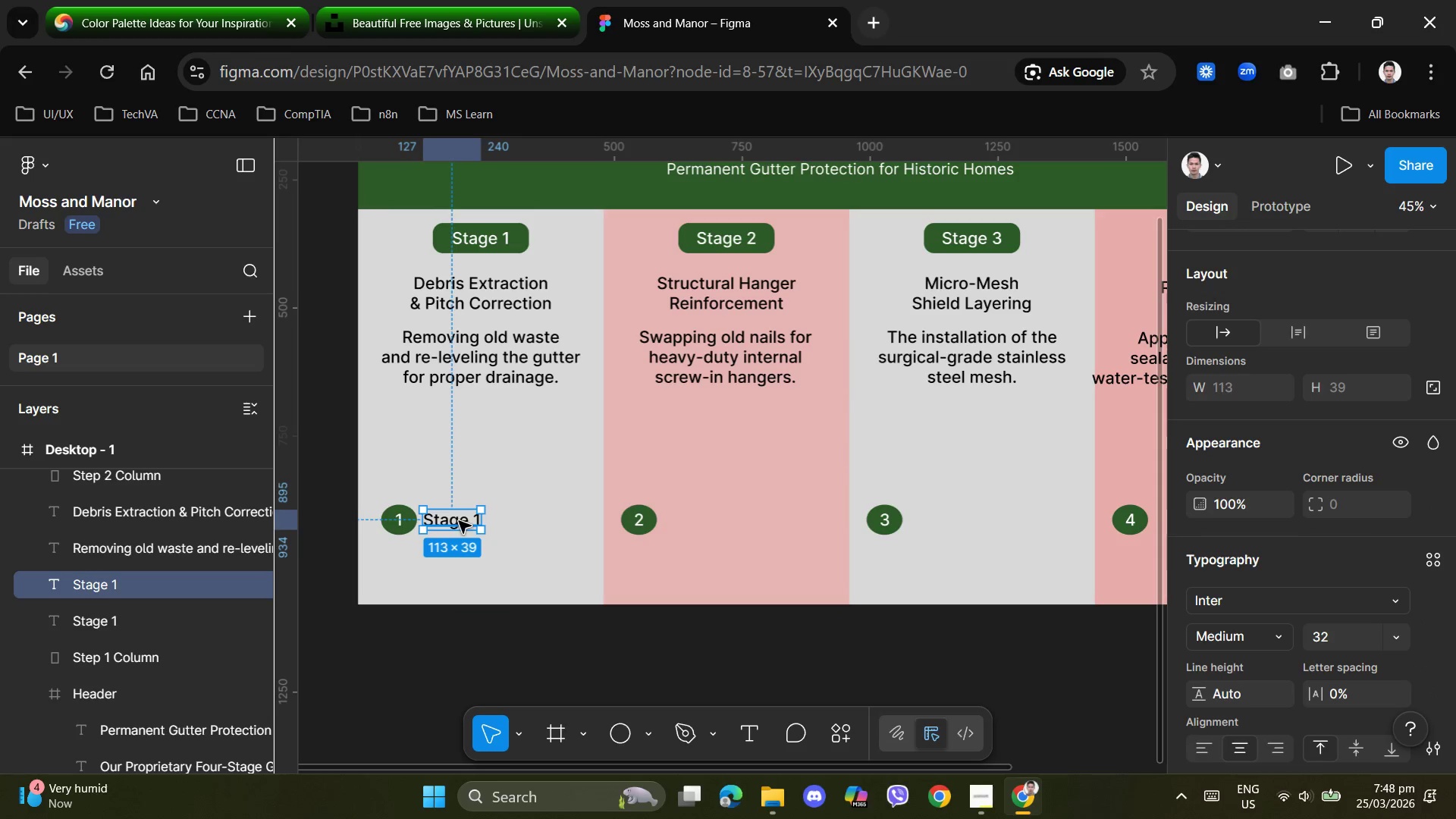 
left_click_drag(start_coordinate=[459, 521], to_coordinate=[718, 537])
 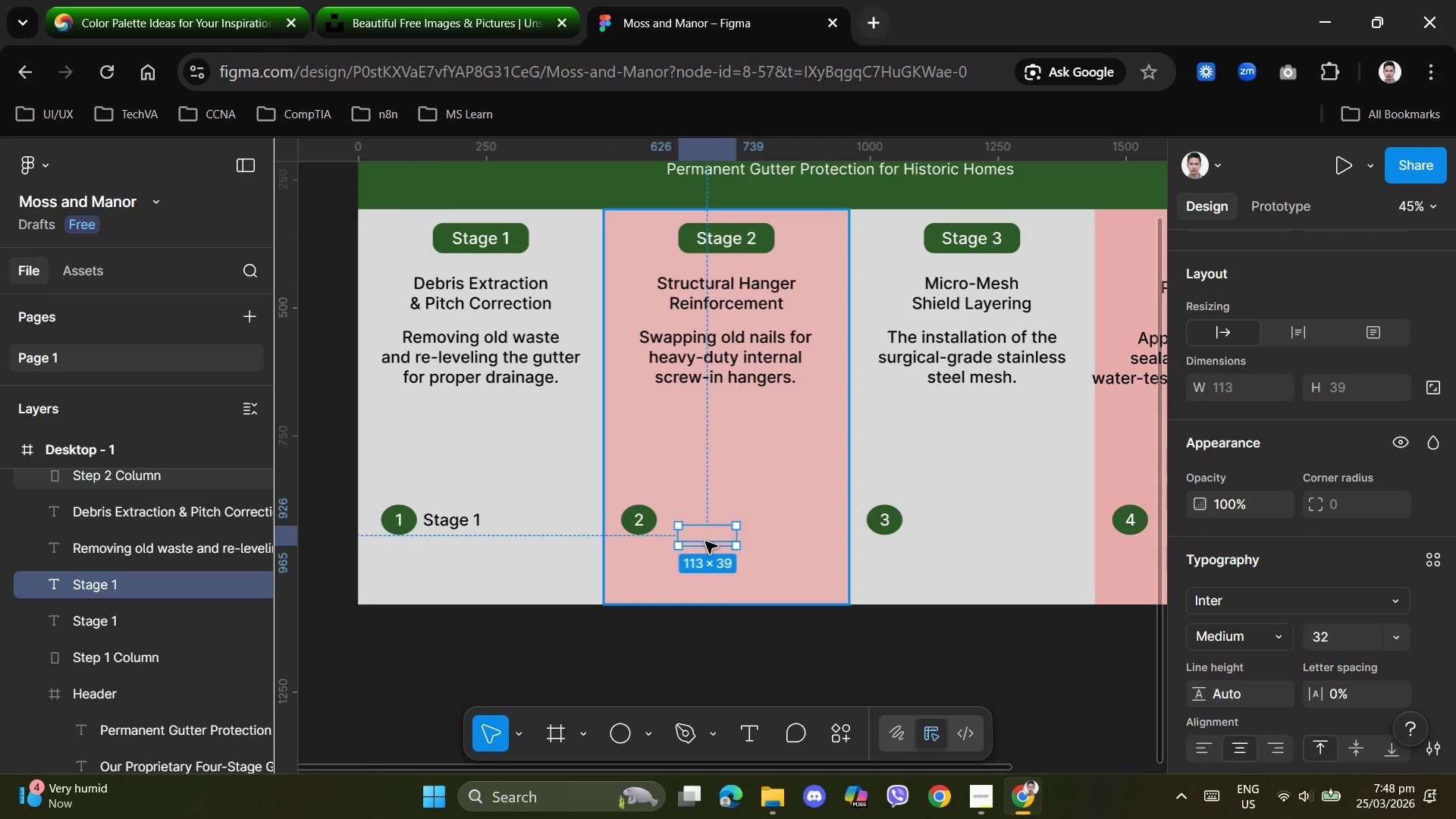 
key(Delete)
 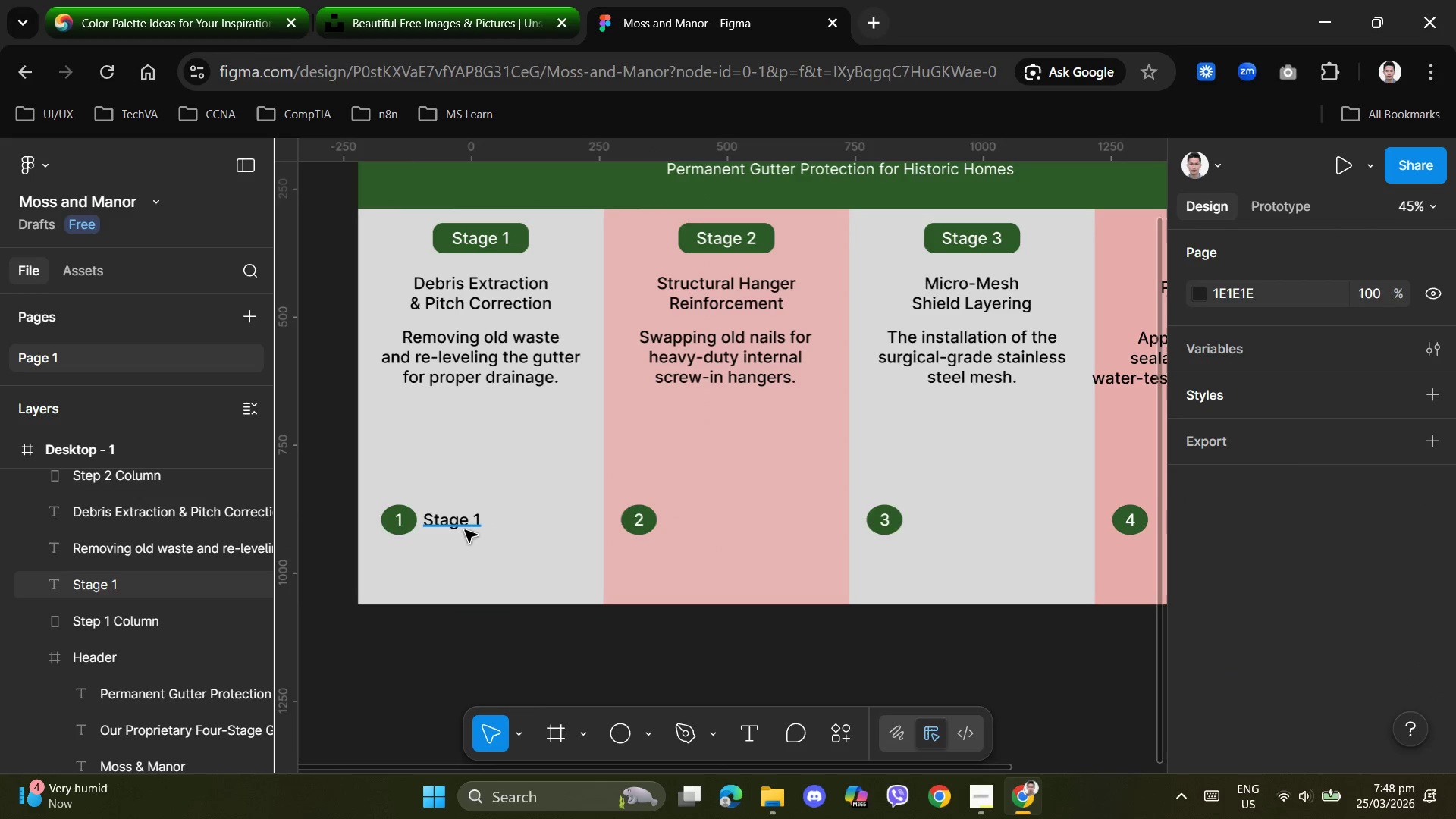 
left_click([460, 528])
 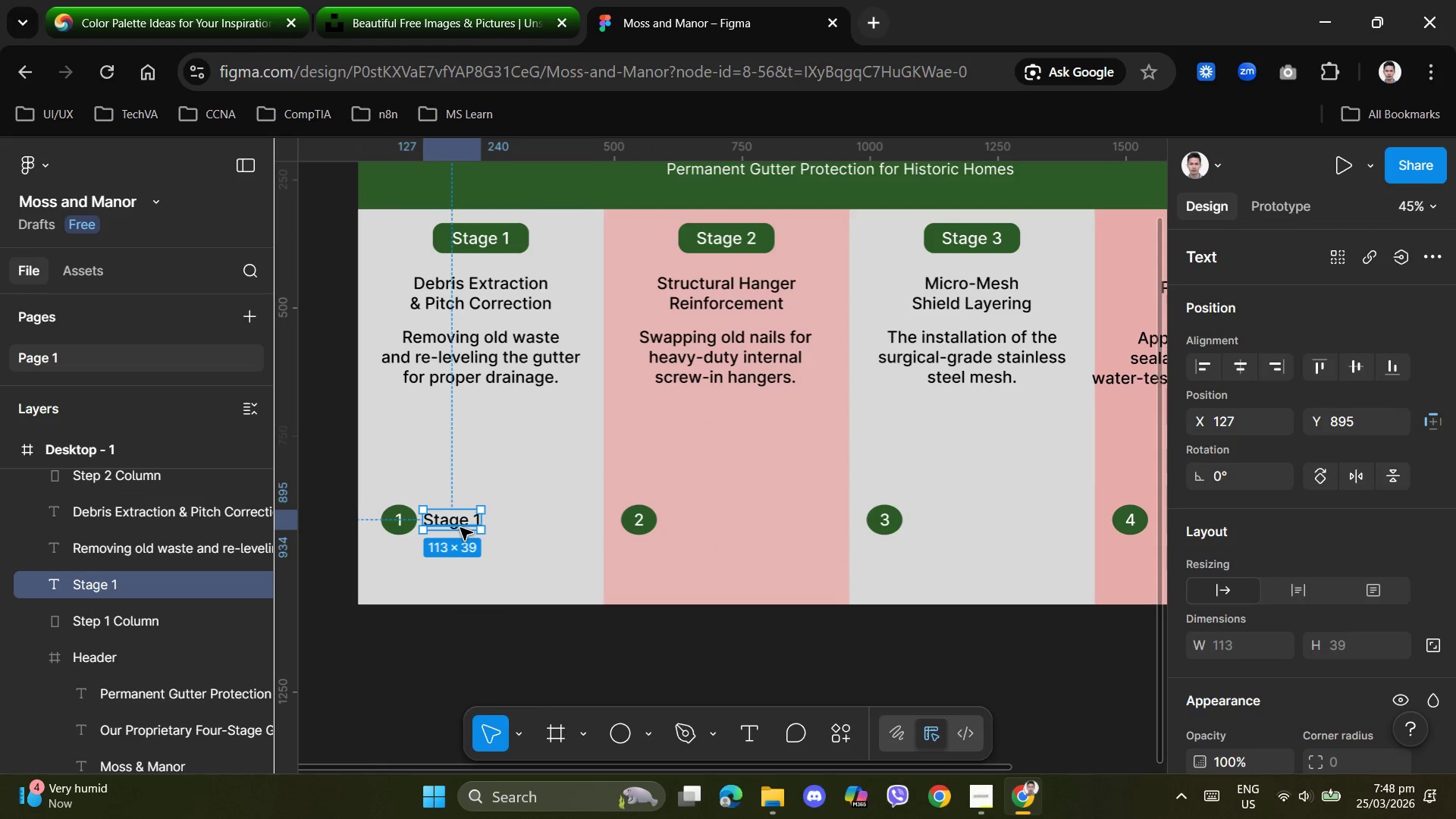 
key(Control+D)
 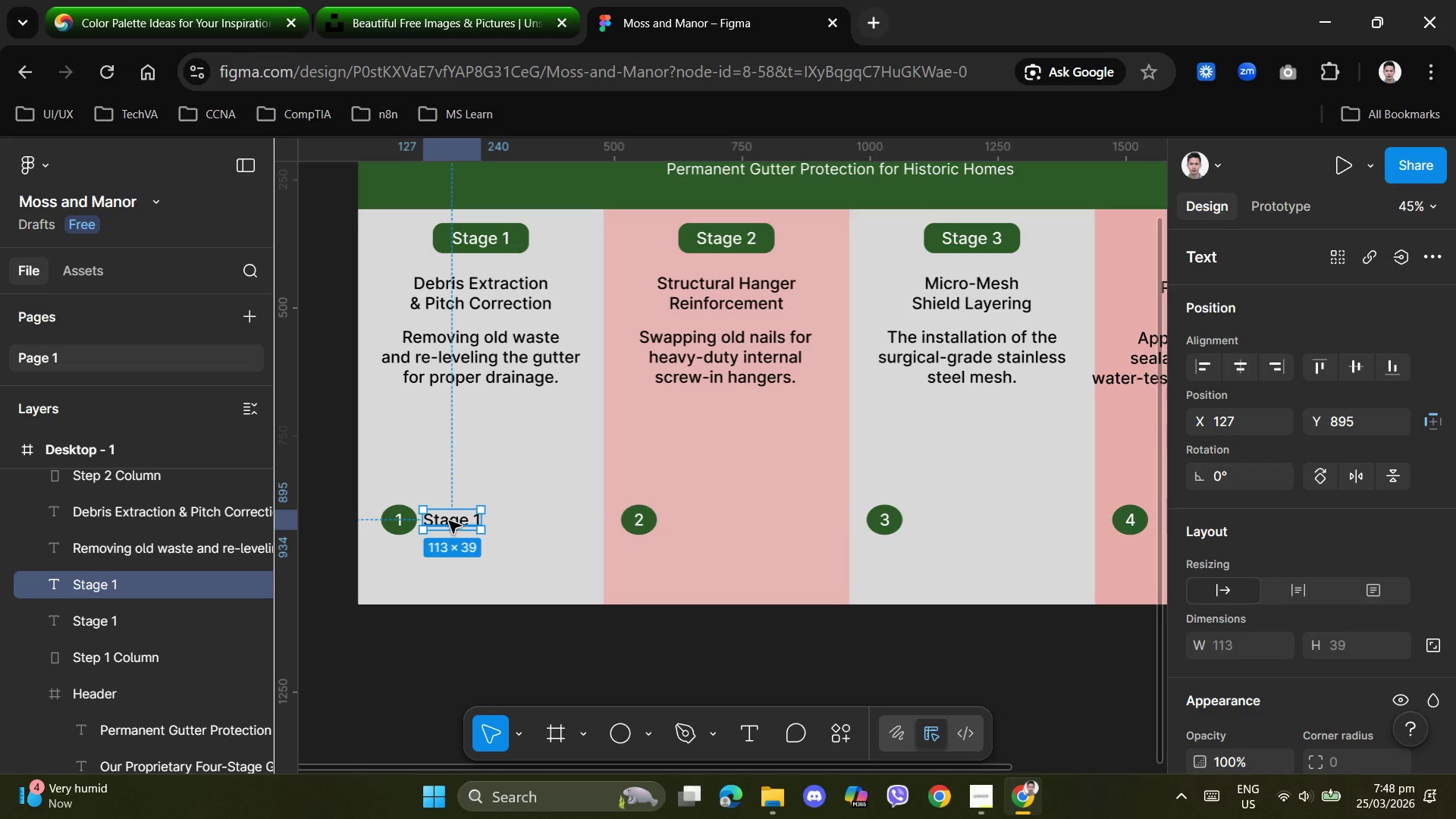 
left_click_drag(start_coordinate=[449, 520], to_coordinate=[702, 519])
 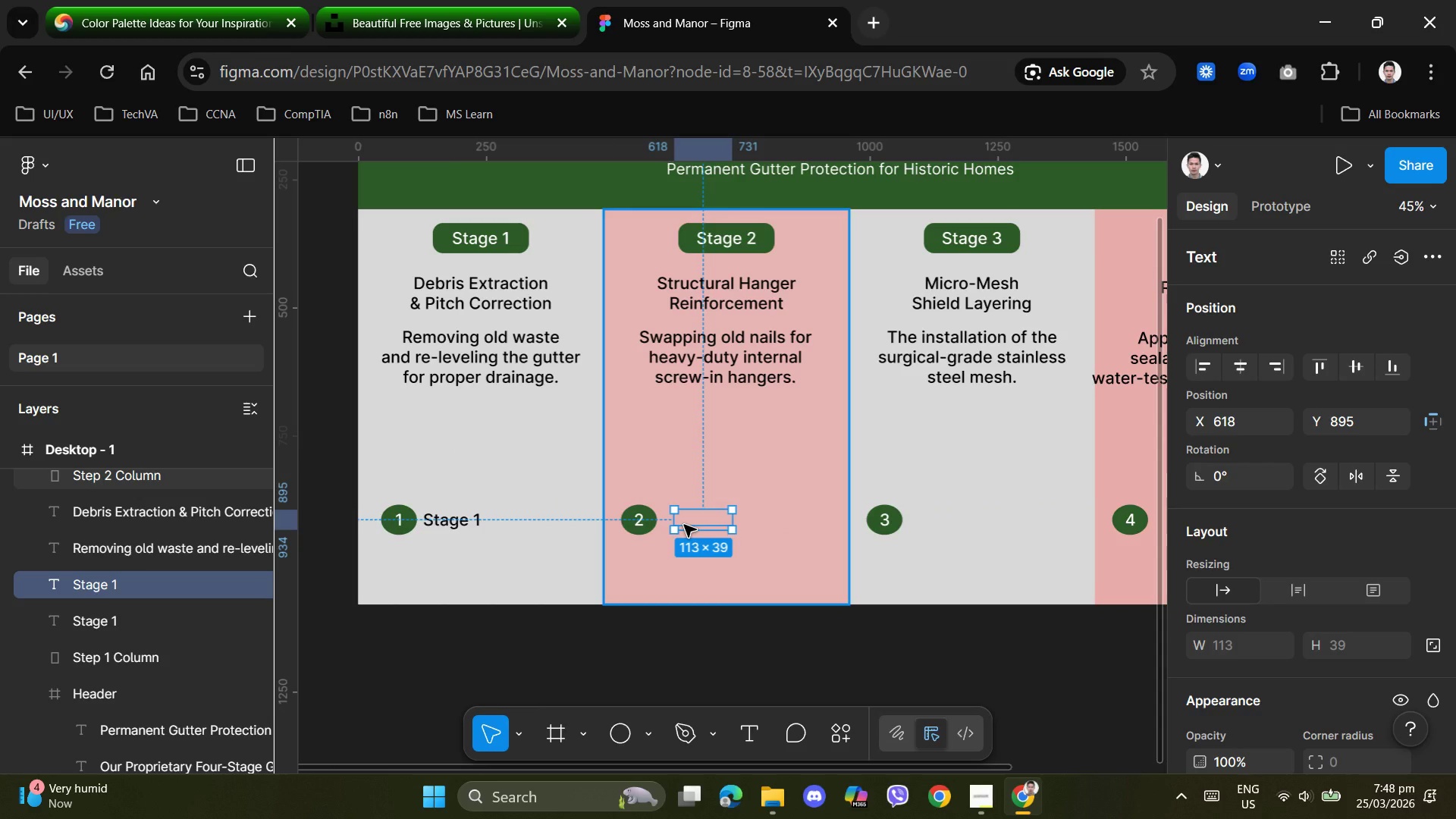 
hold_key(key=ControlLeft, duration=1.34)
 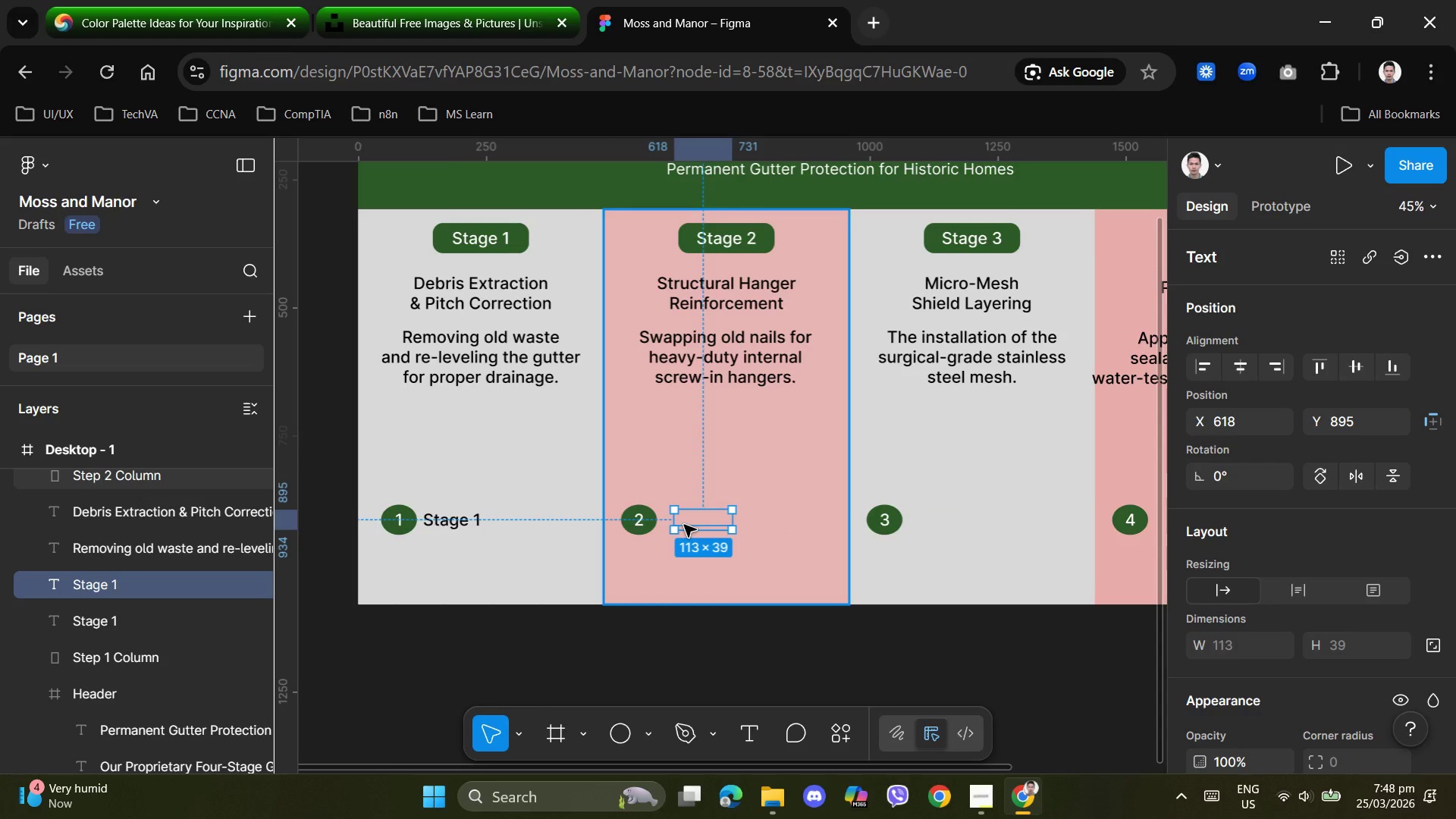 
key(Delete)
 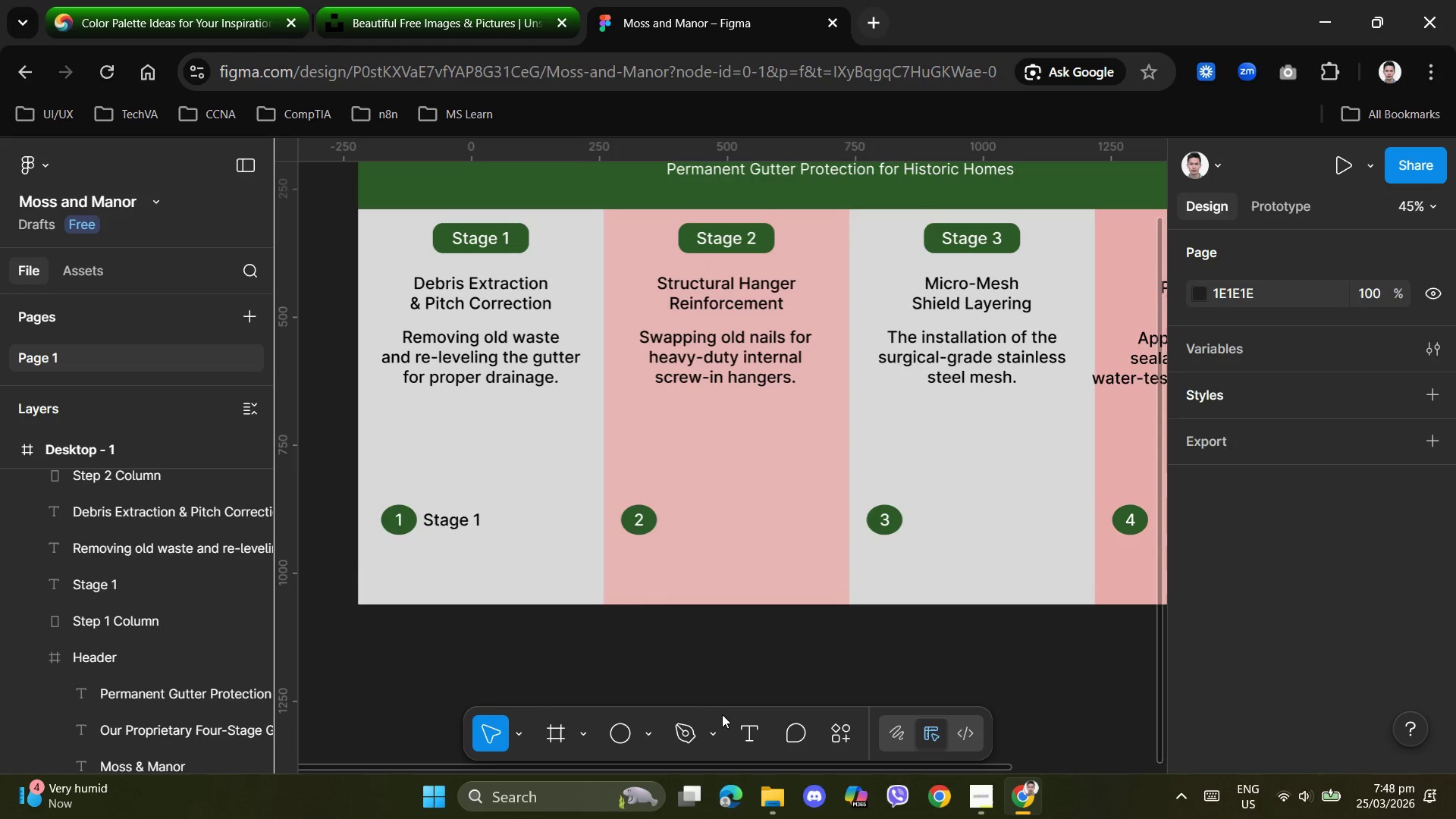 
left_click([745, 730])
 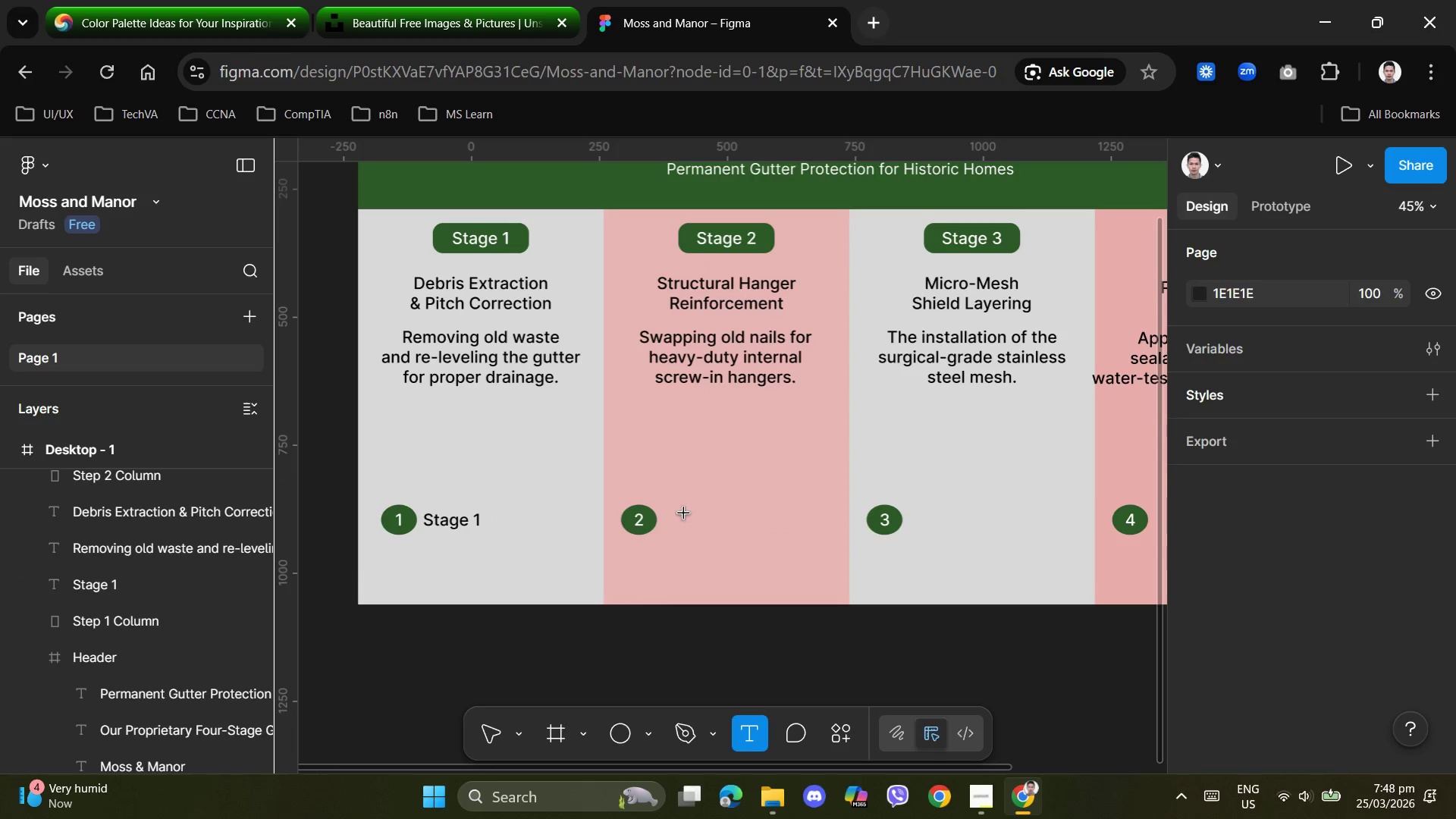 
left_click([681, 514])
 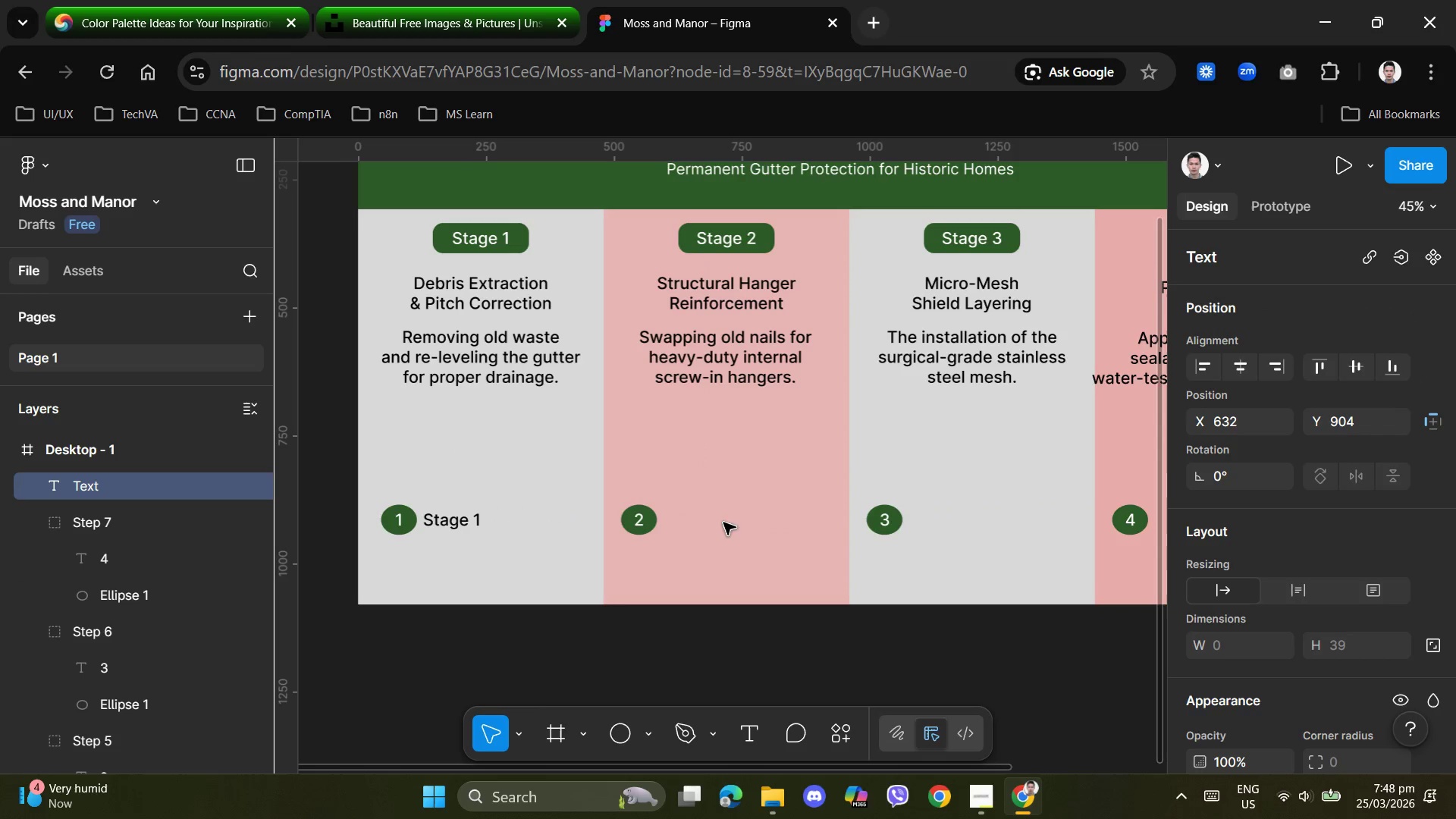 
type(sta)
key(Backspace)
key(Backspace)
key(Backspace)
type(Stage )
 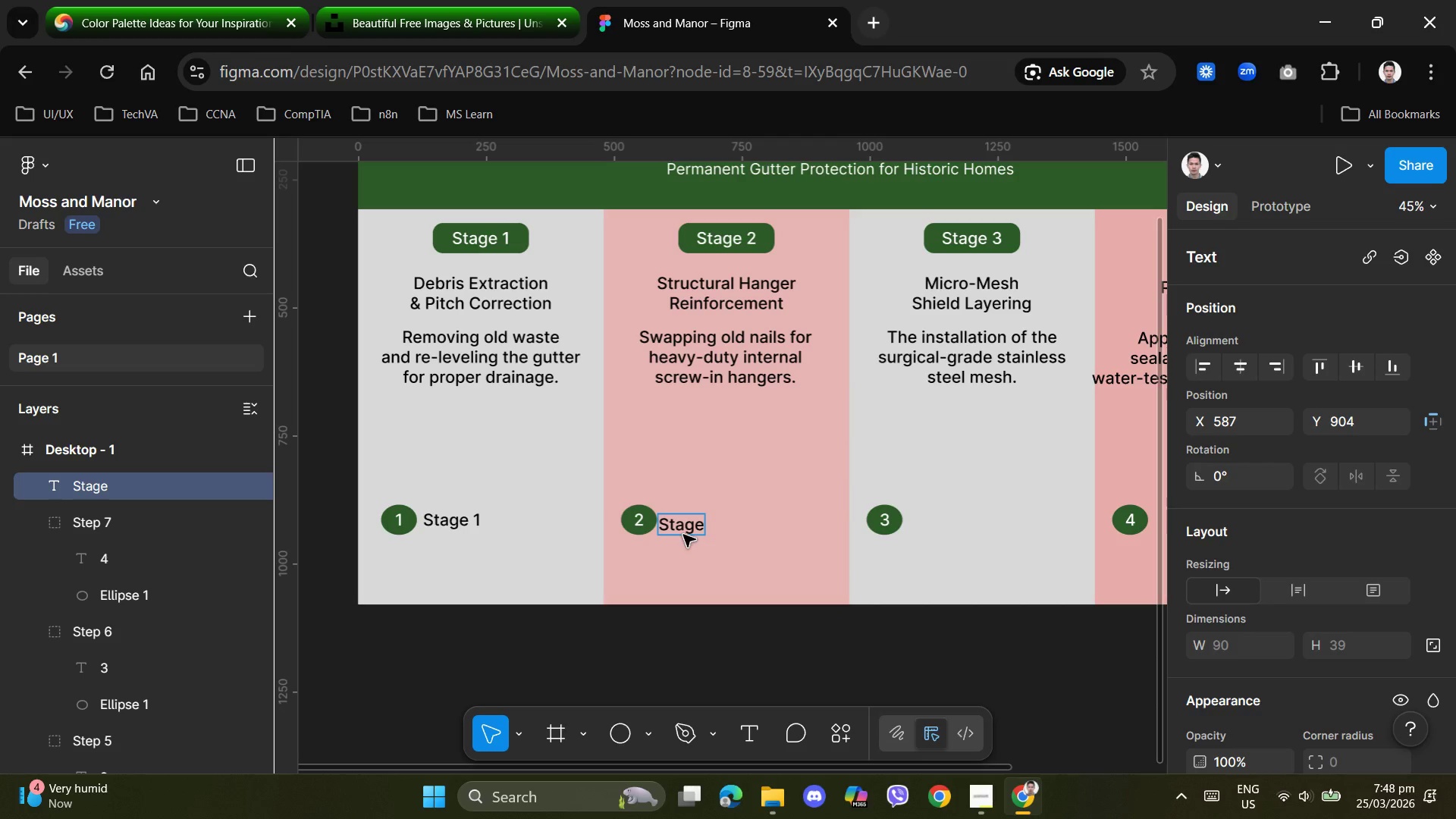 
key(2)
 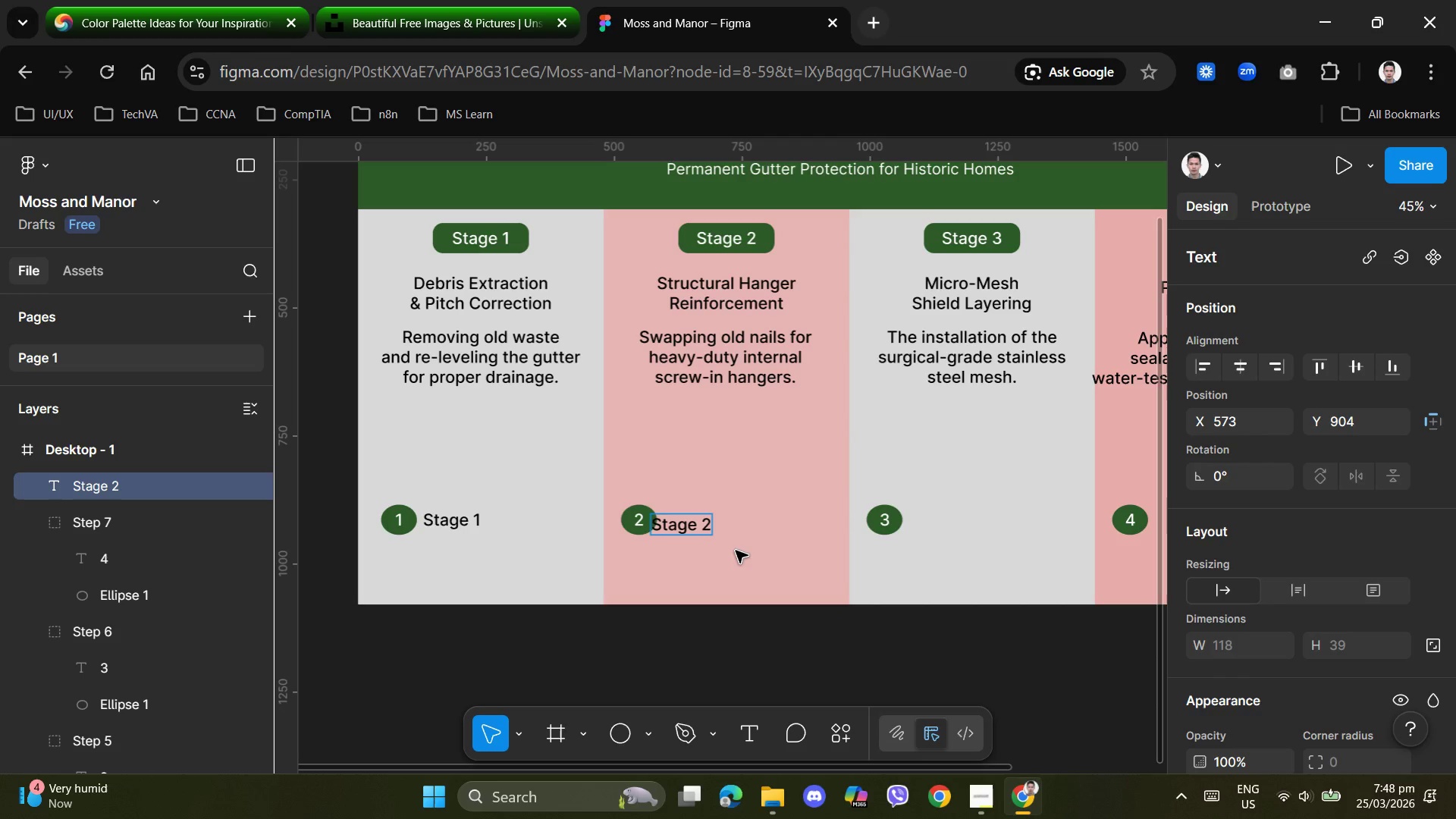 
left_click([736, 551])
 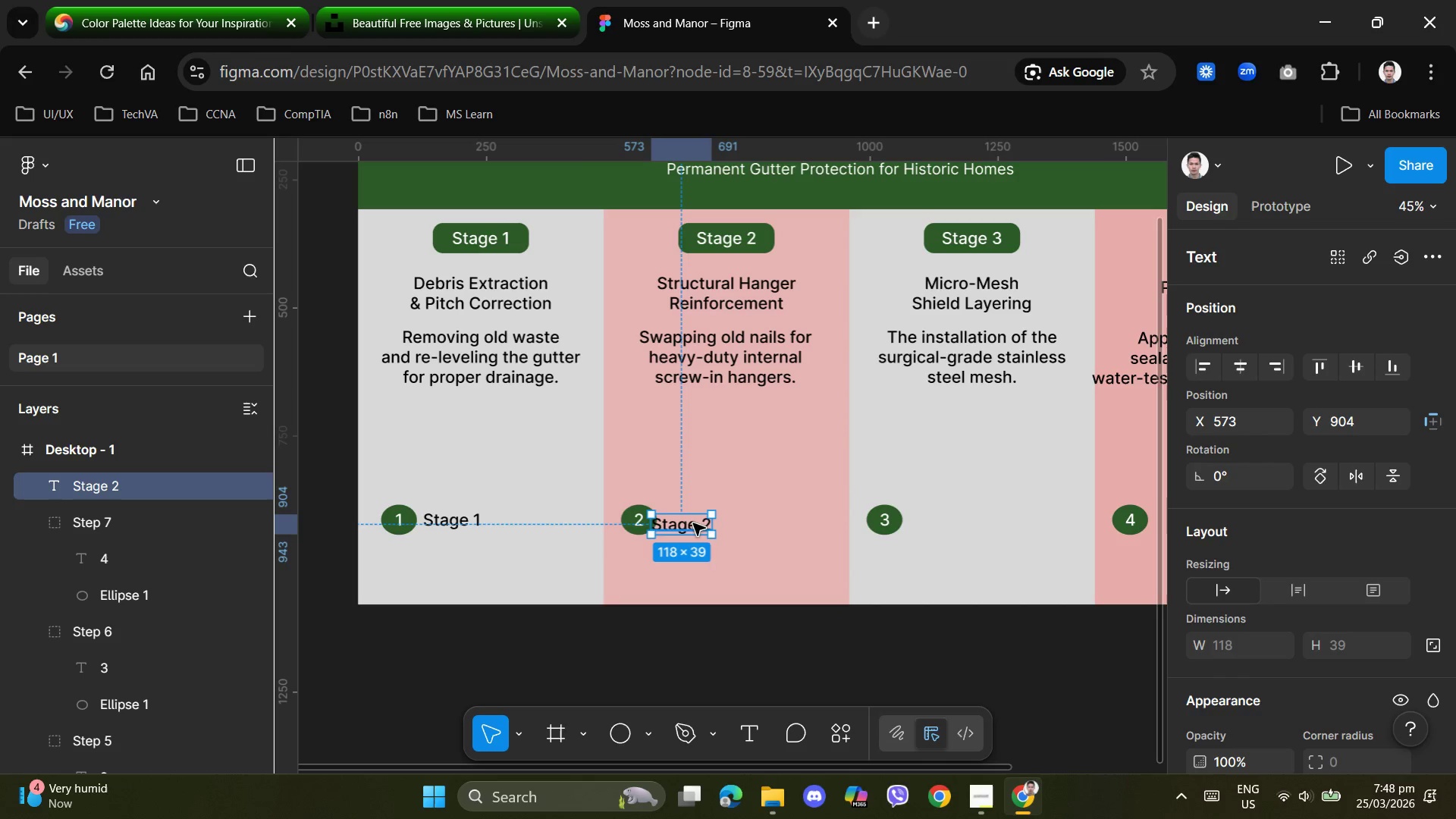 
left_click_drag(start_coordinate=[690, 524], to_coordinate=[720, 521])
 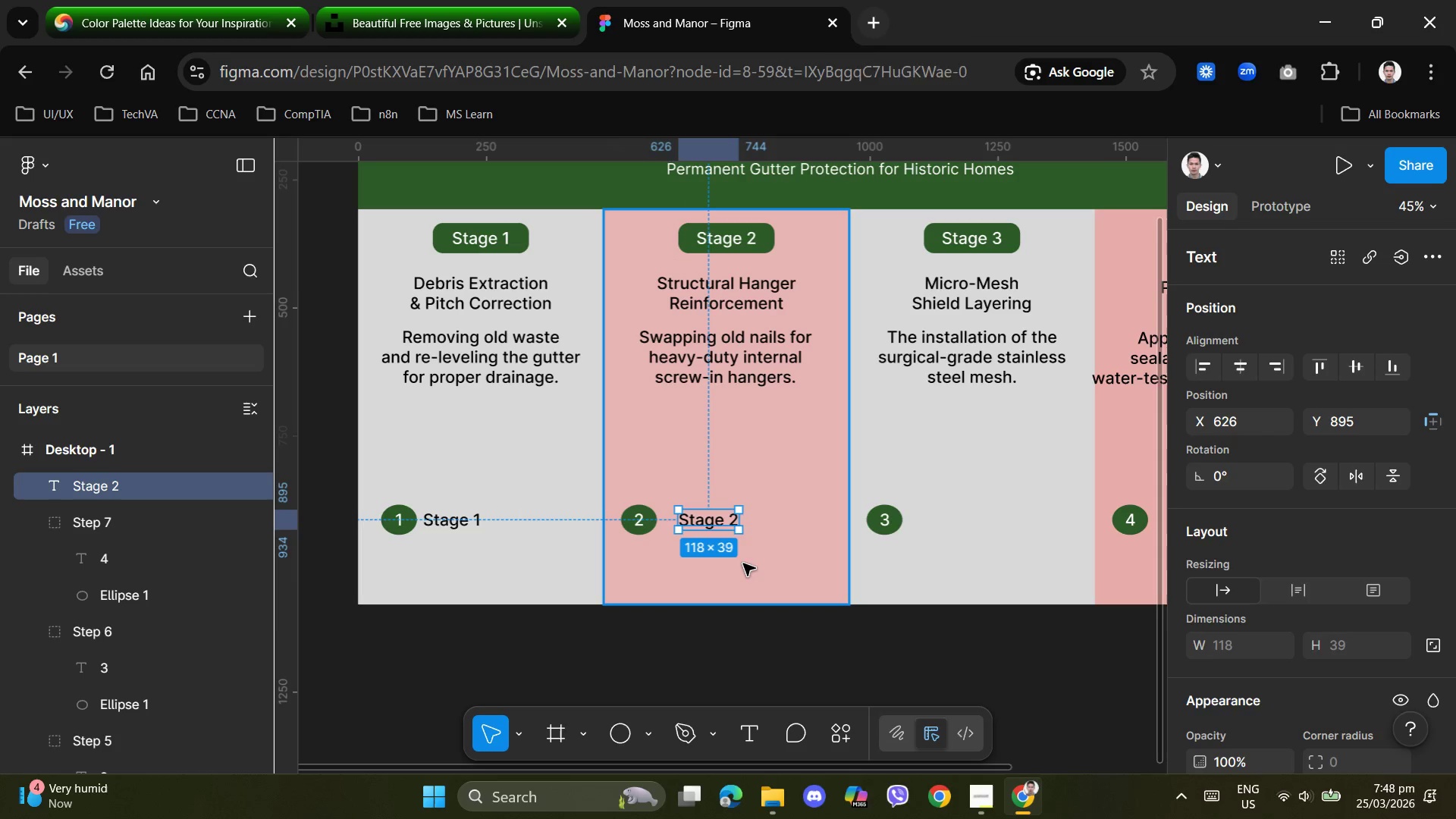 
left_click([743, 563])
 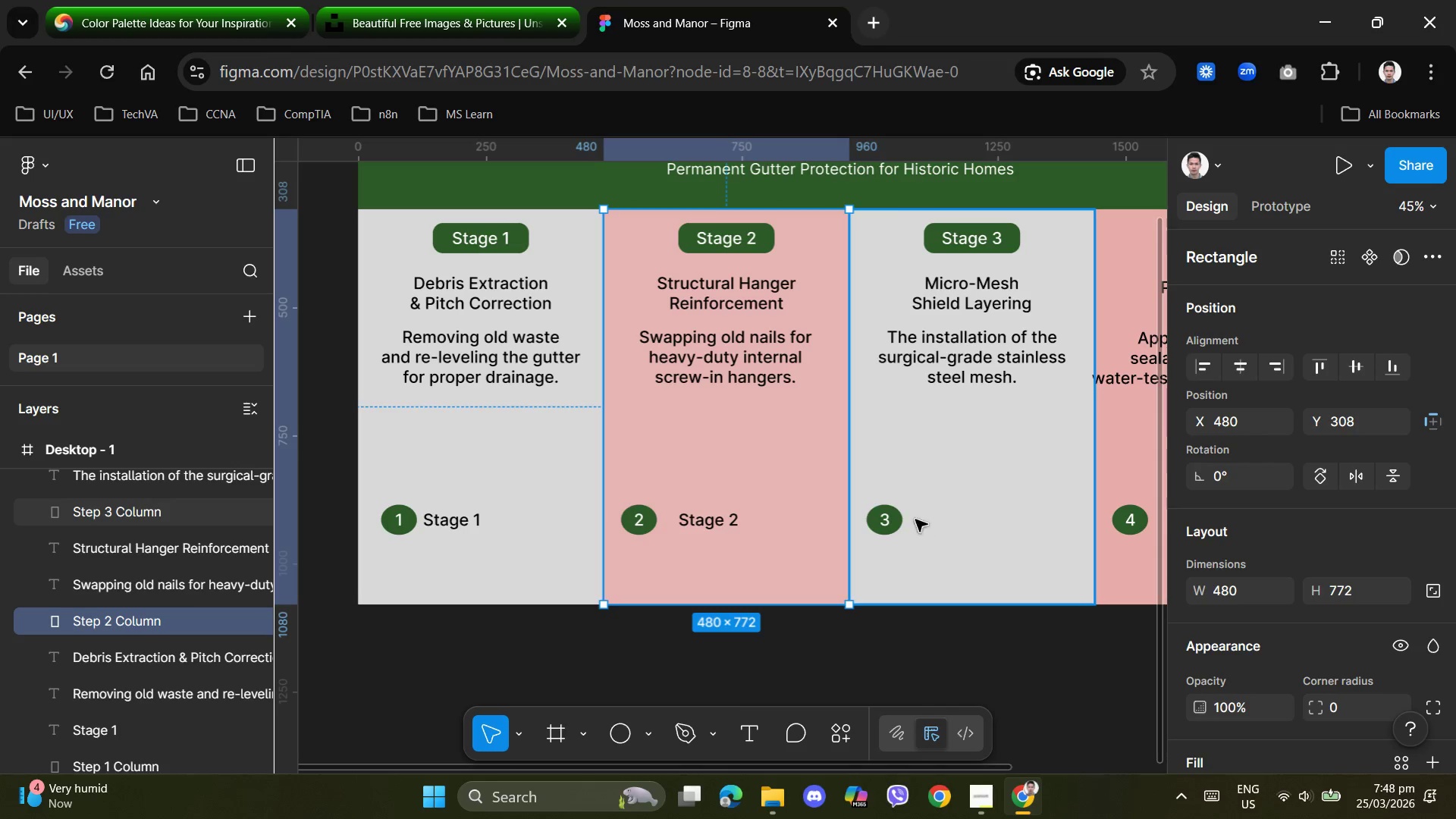 
left_click([968, 529])
 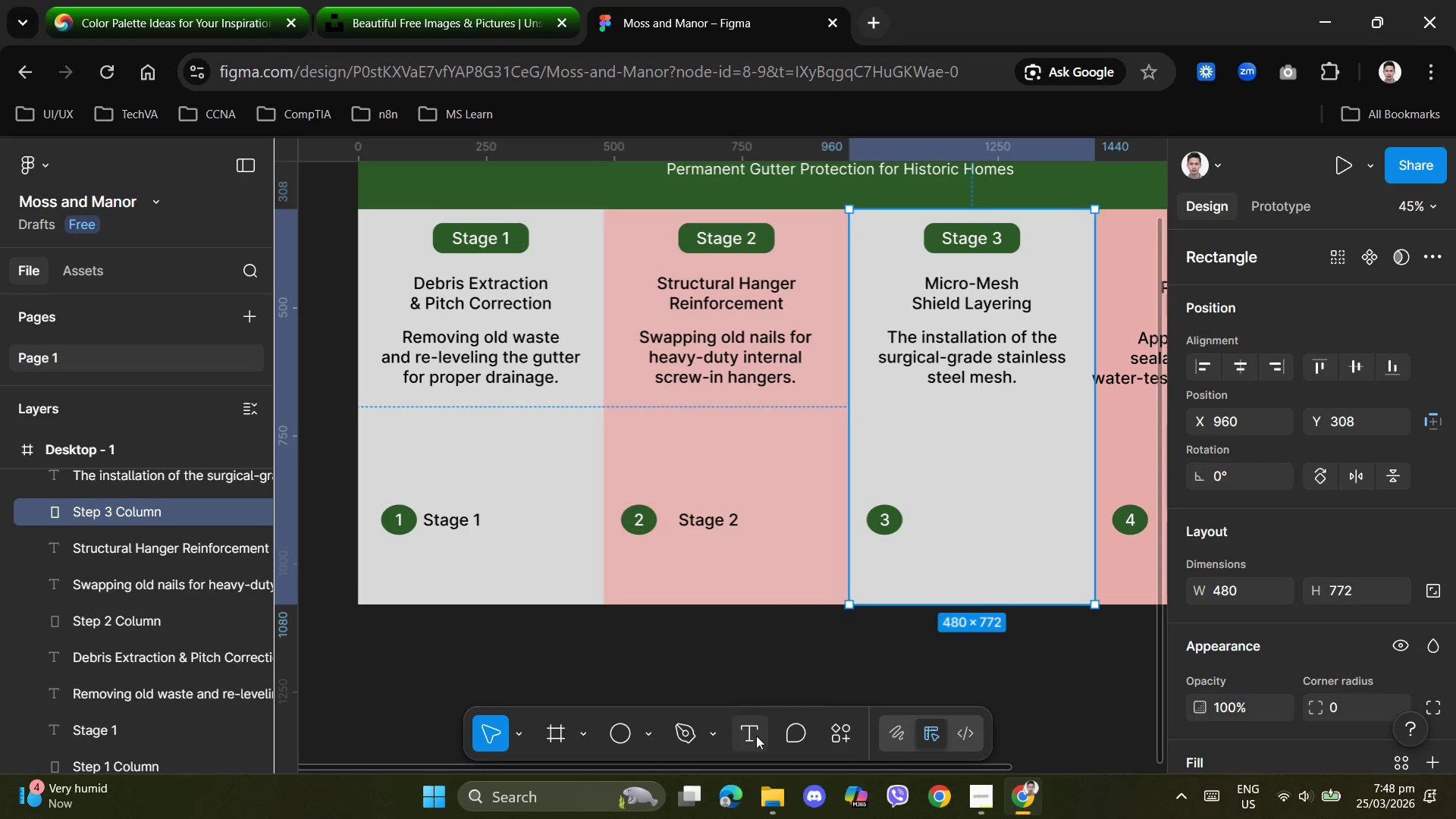 
left_click([931, 522])
 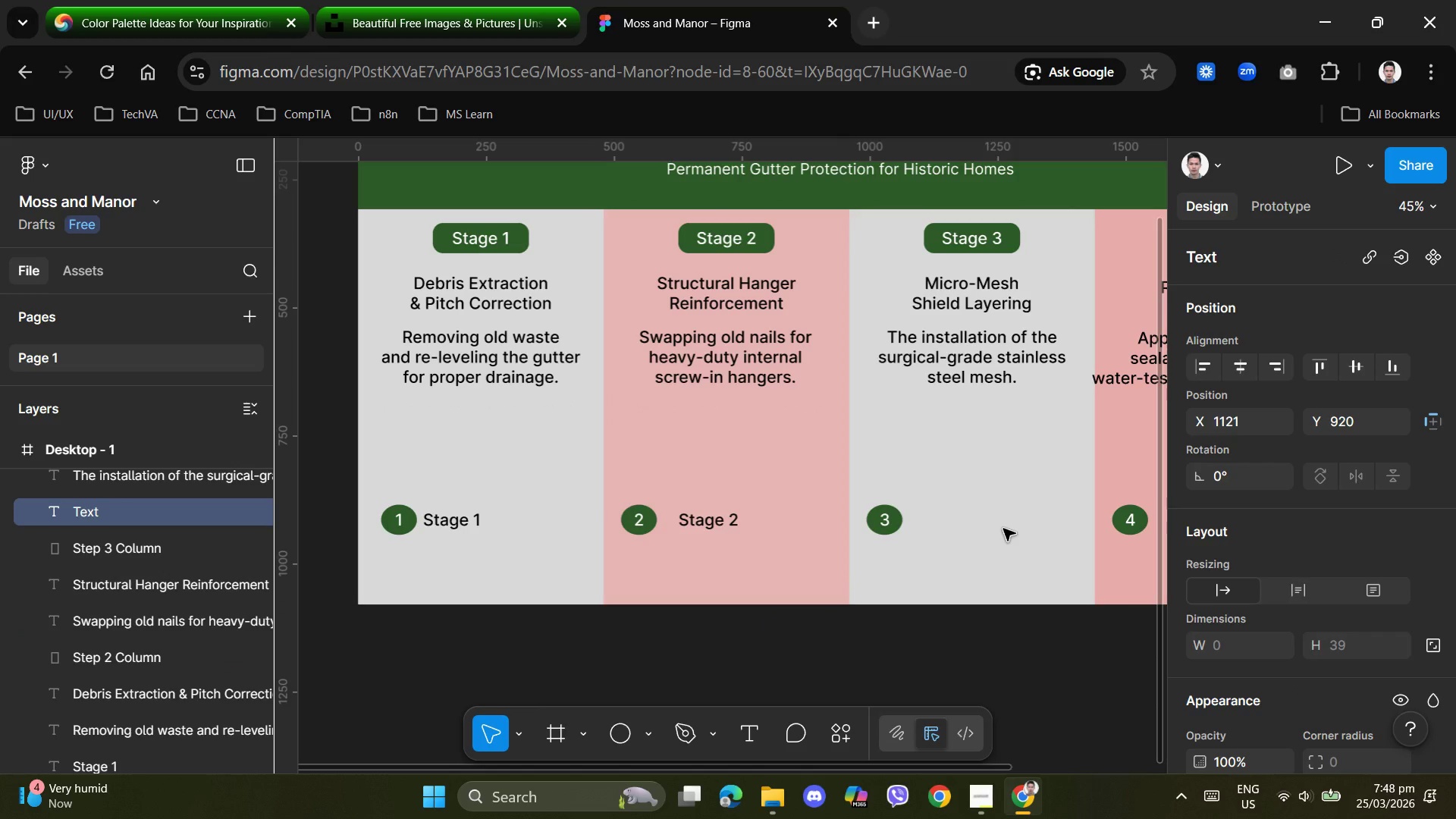 
type(Stage 3)
 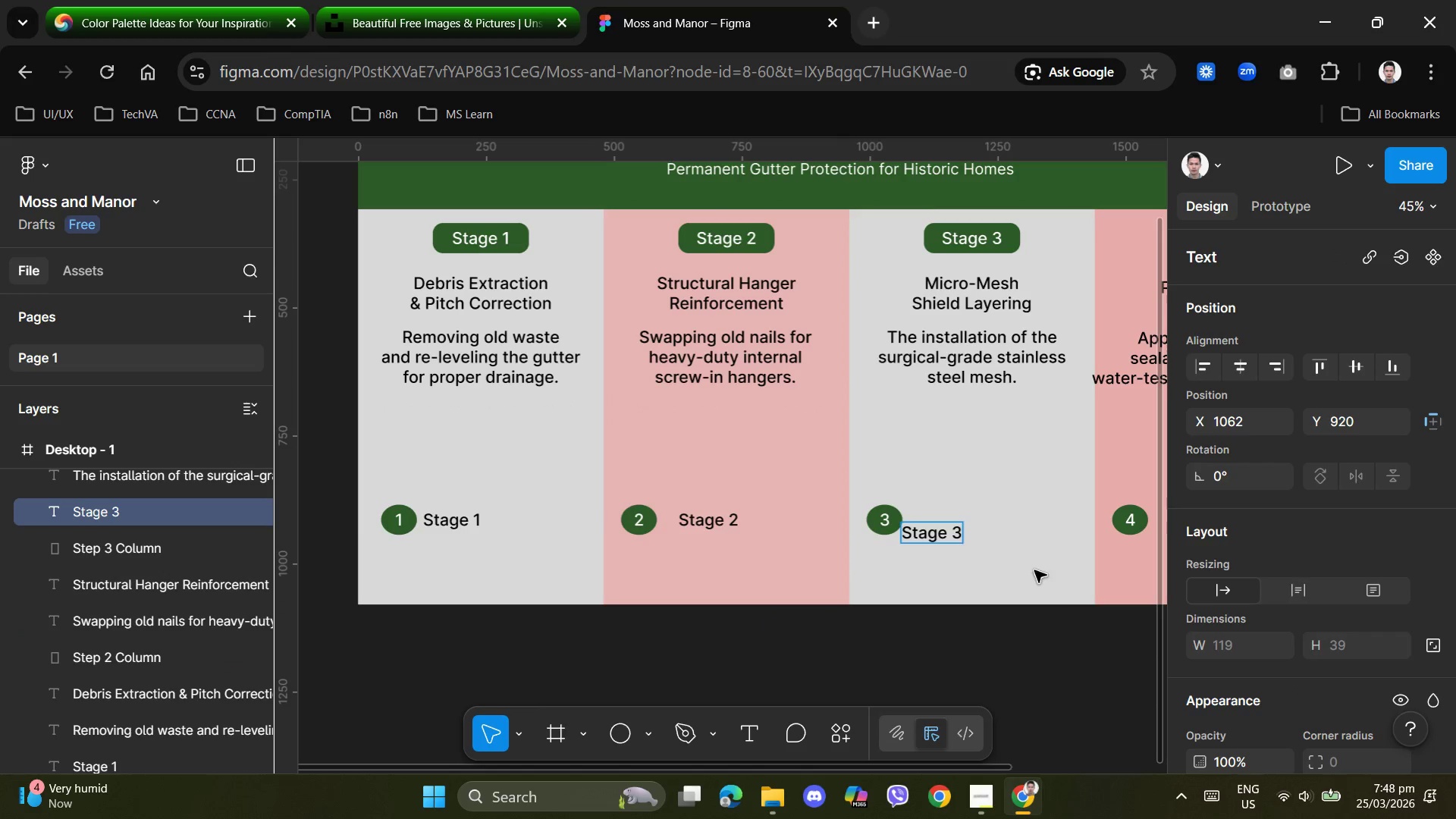 
left_click([1034, 573])
 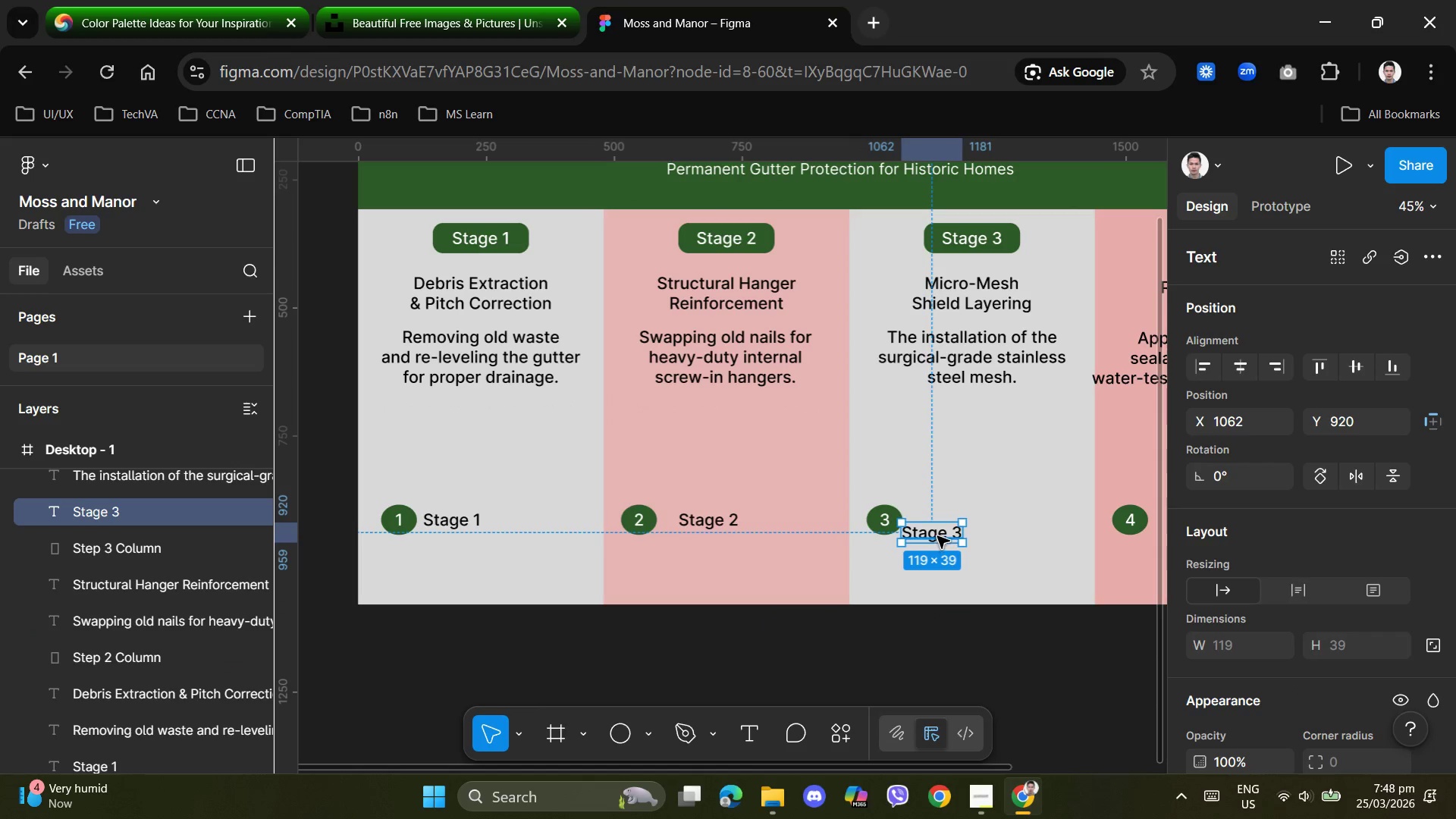 
left_click_drag(start_coordinate=[937, 536], to_coordinate=[962, 519])
 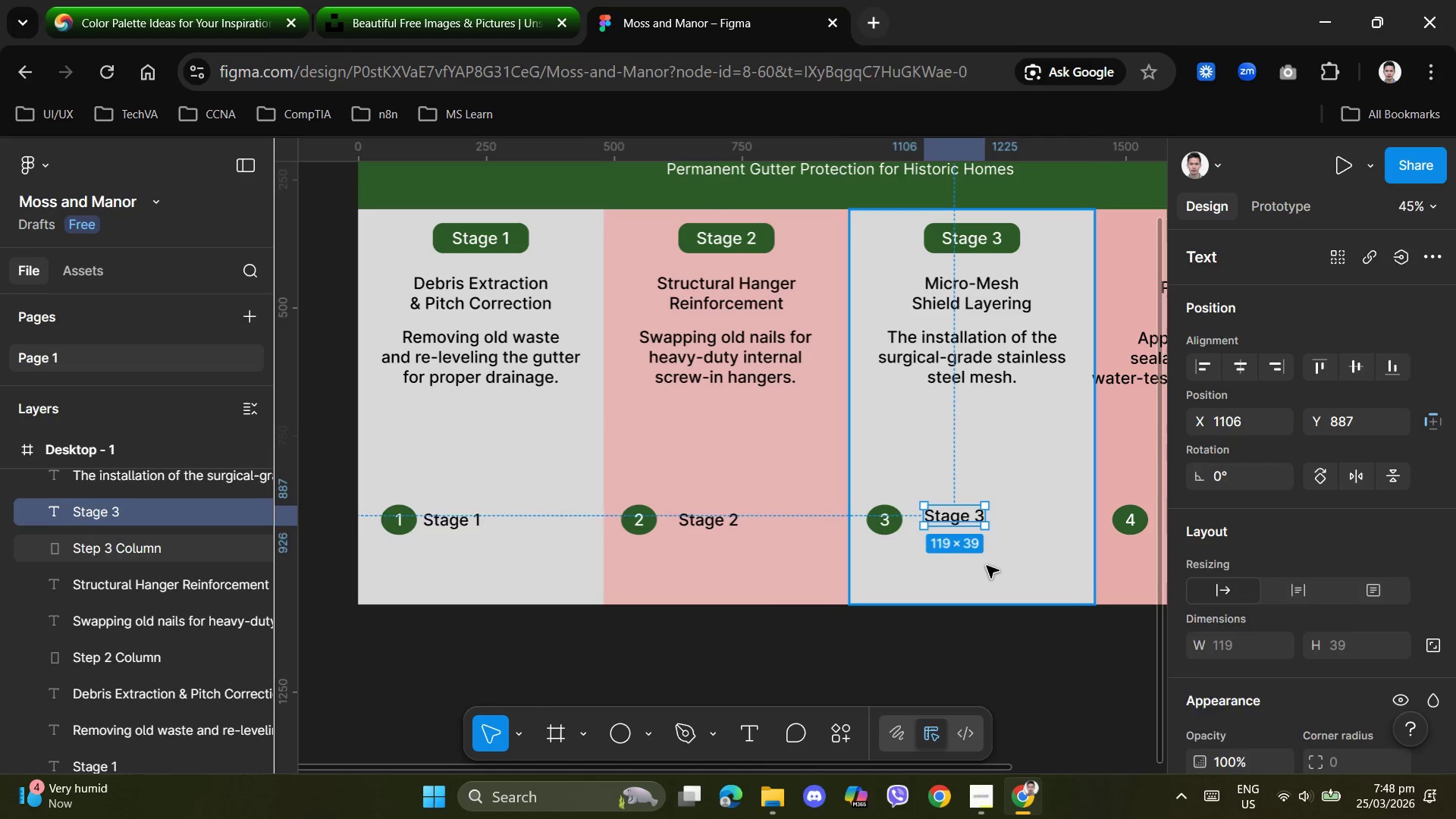 
left_click([987, 566])
 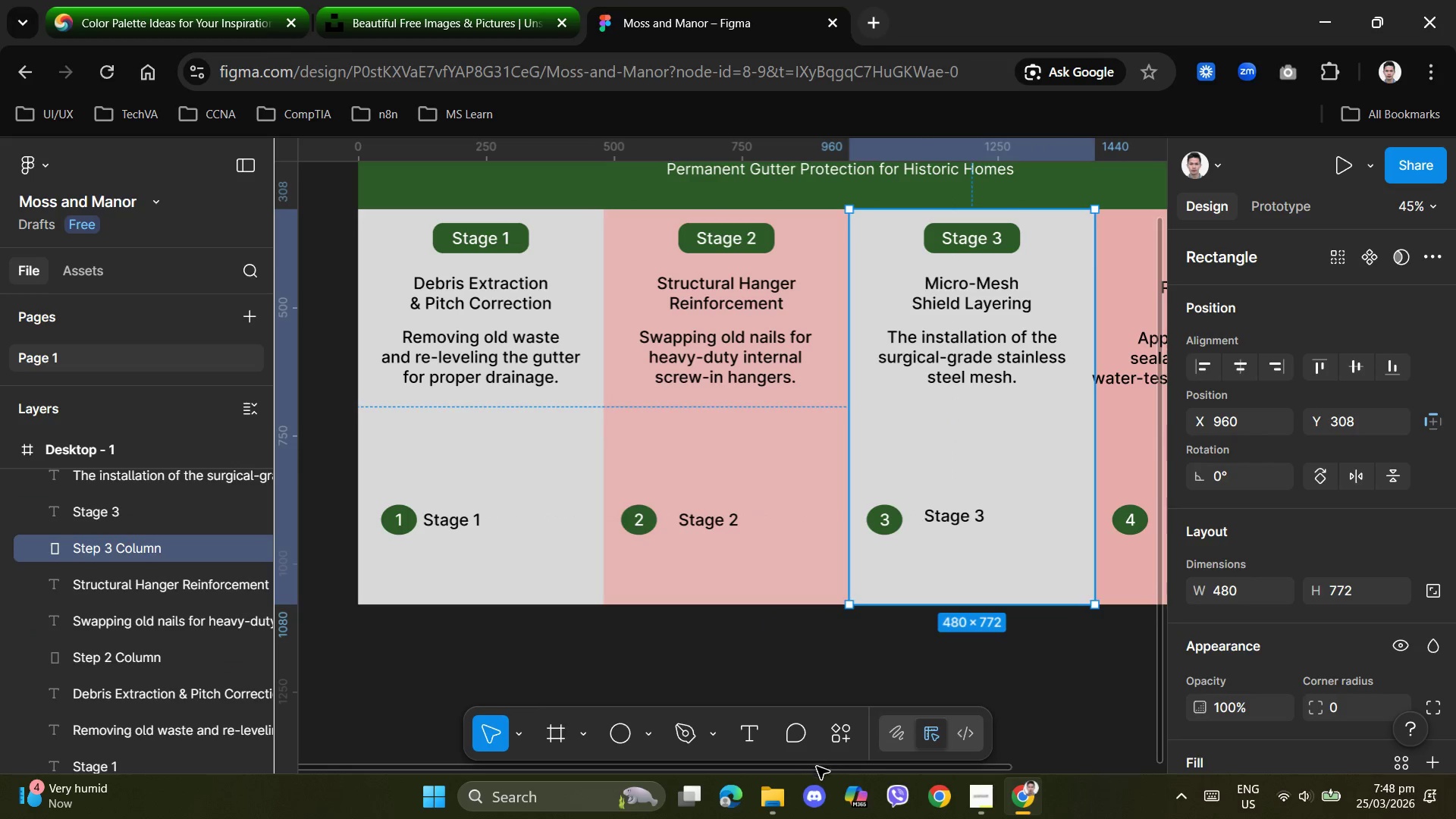 
left_click_drag(start_coordinate=[817, 768], to_coordinate=[982, 747])
 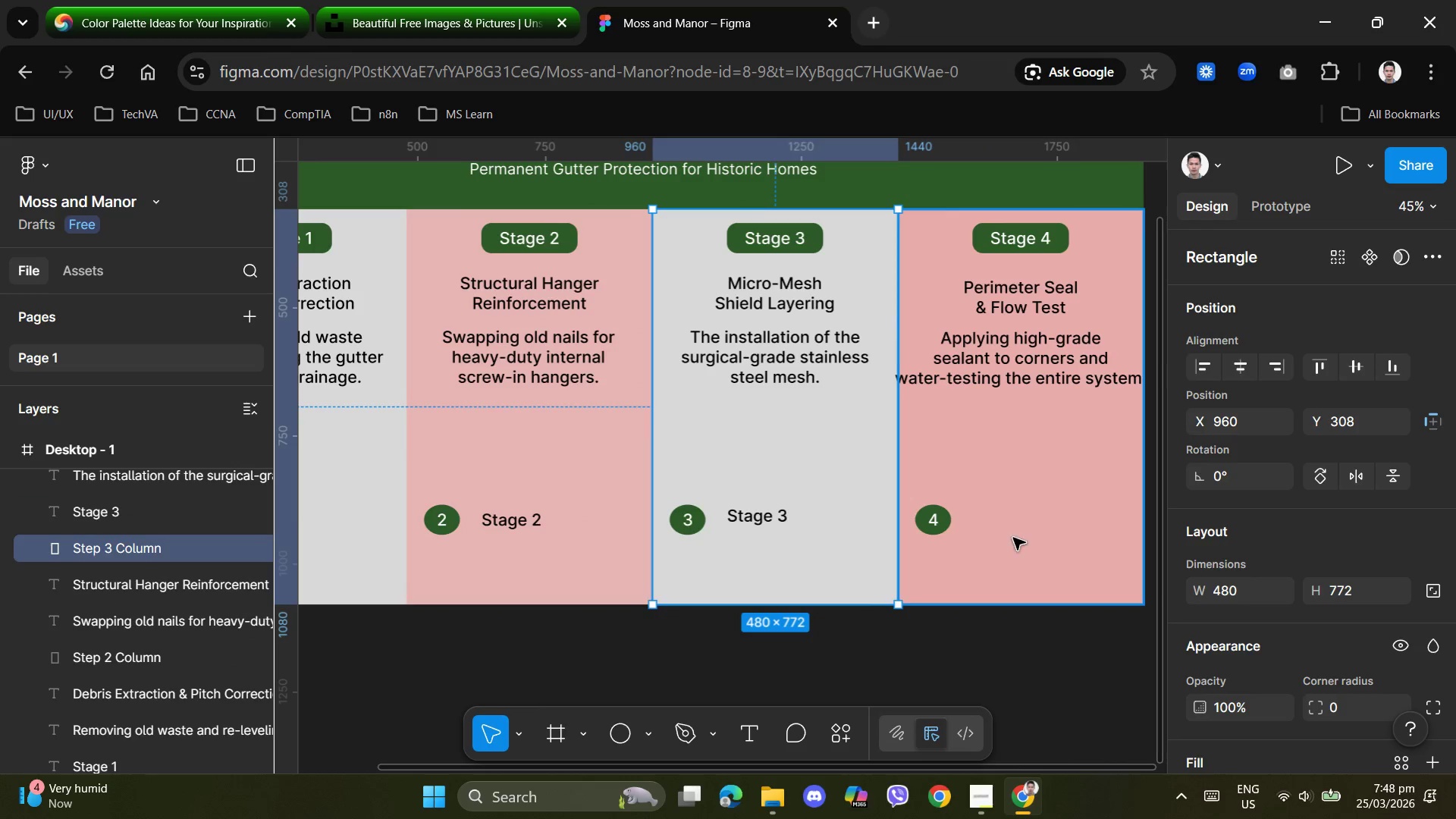 
left_click([1015, 522])
 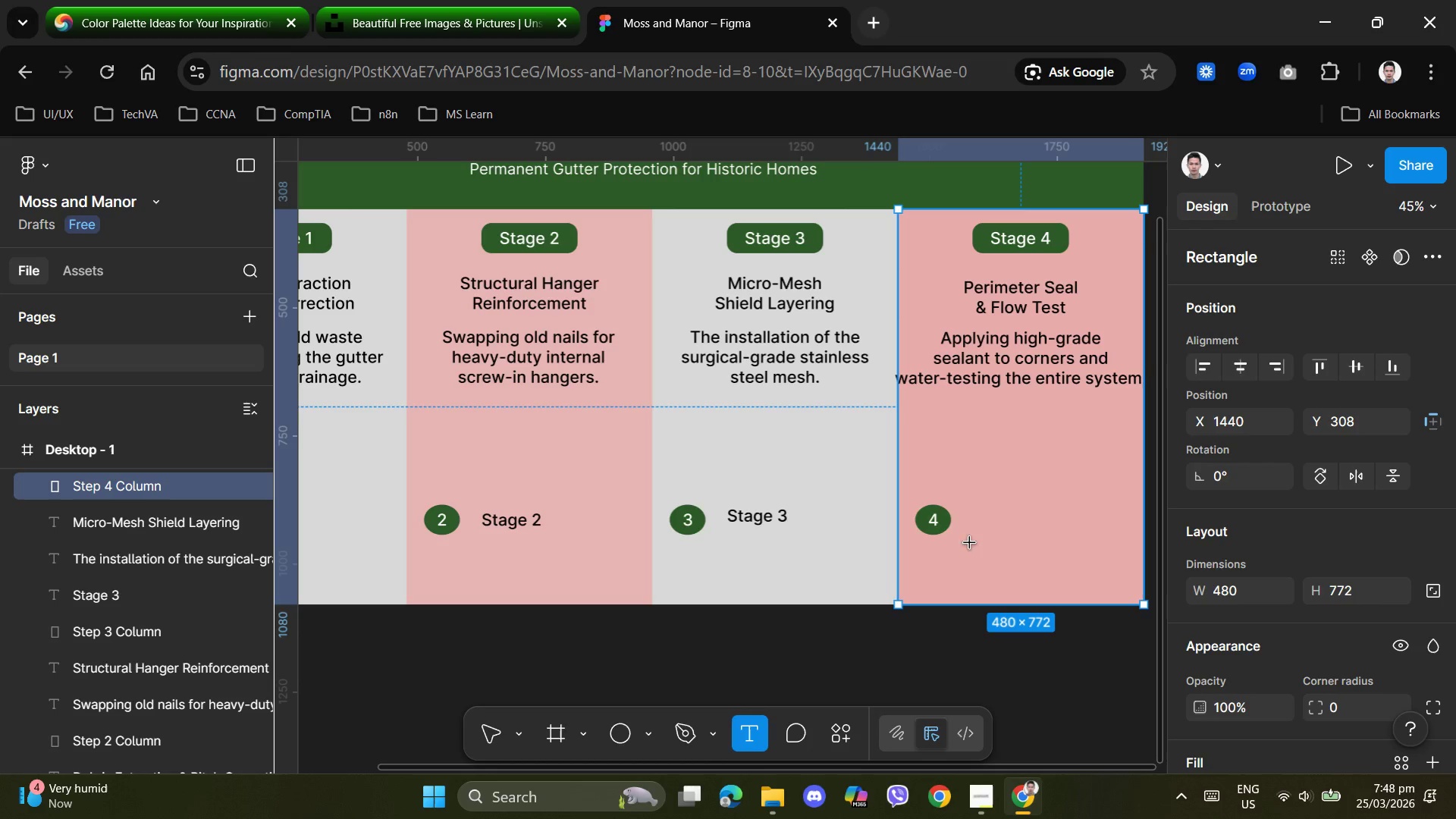 
left_click([971, 525])
 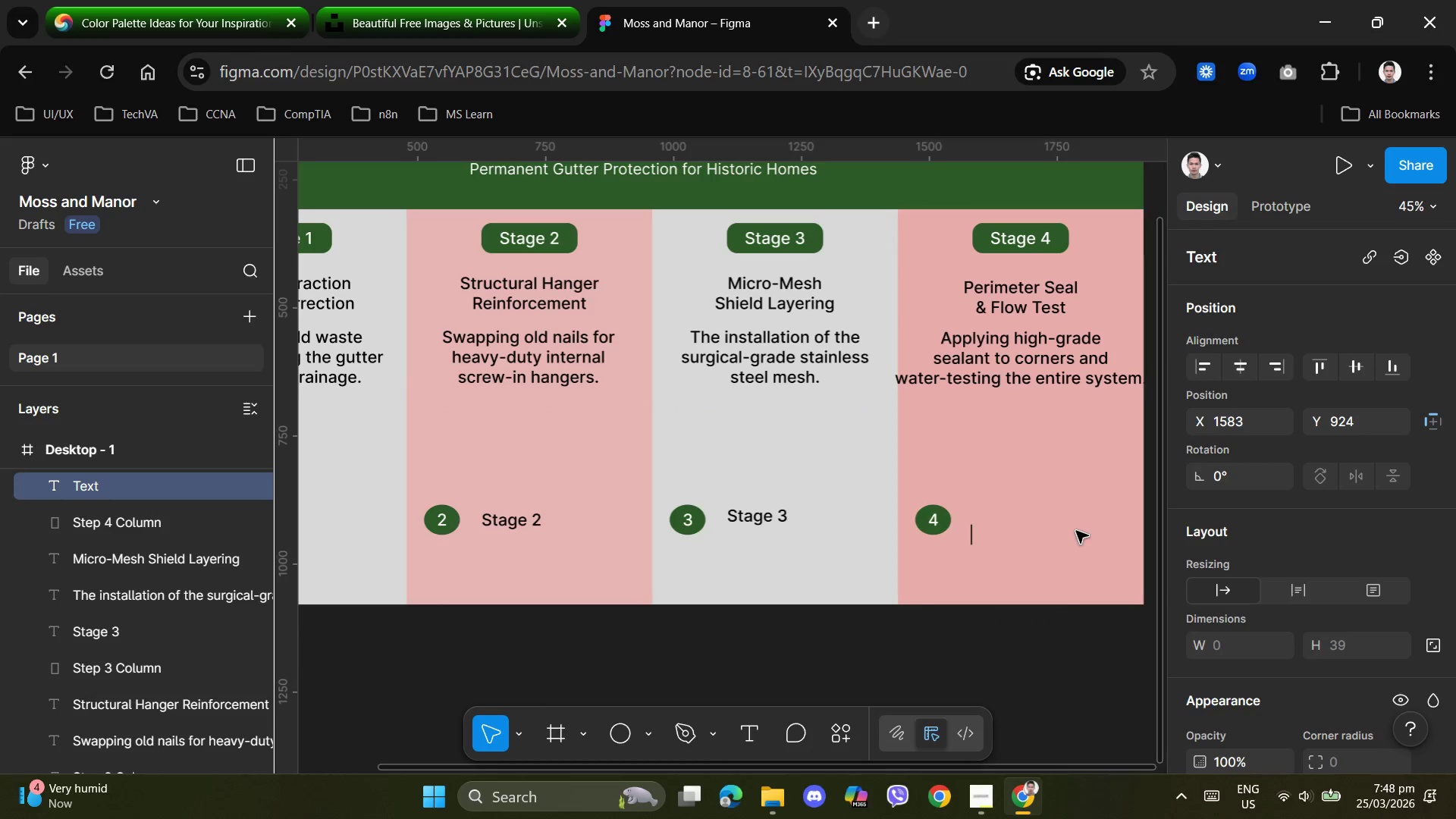 
type(Stage 4)
 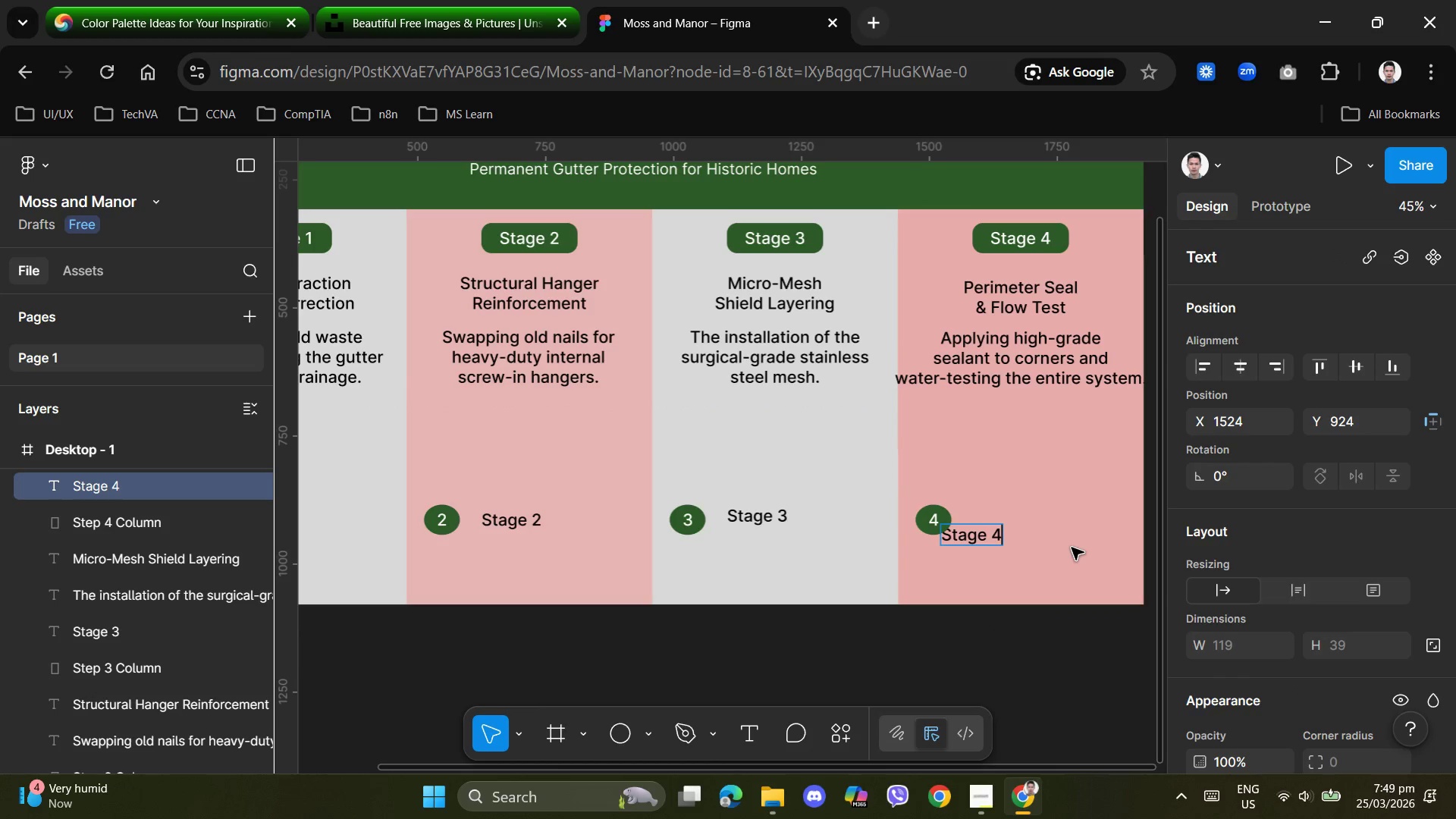 
left_click([1072, 548])
 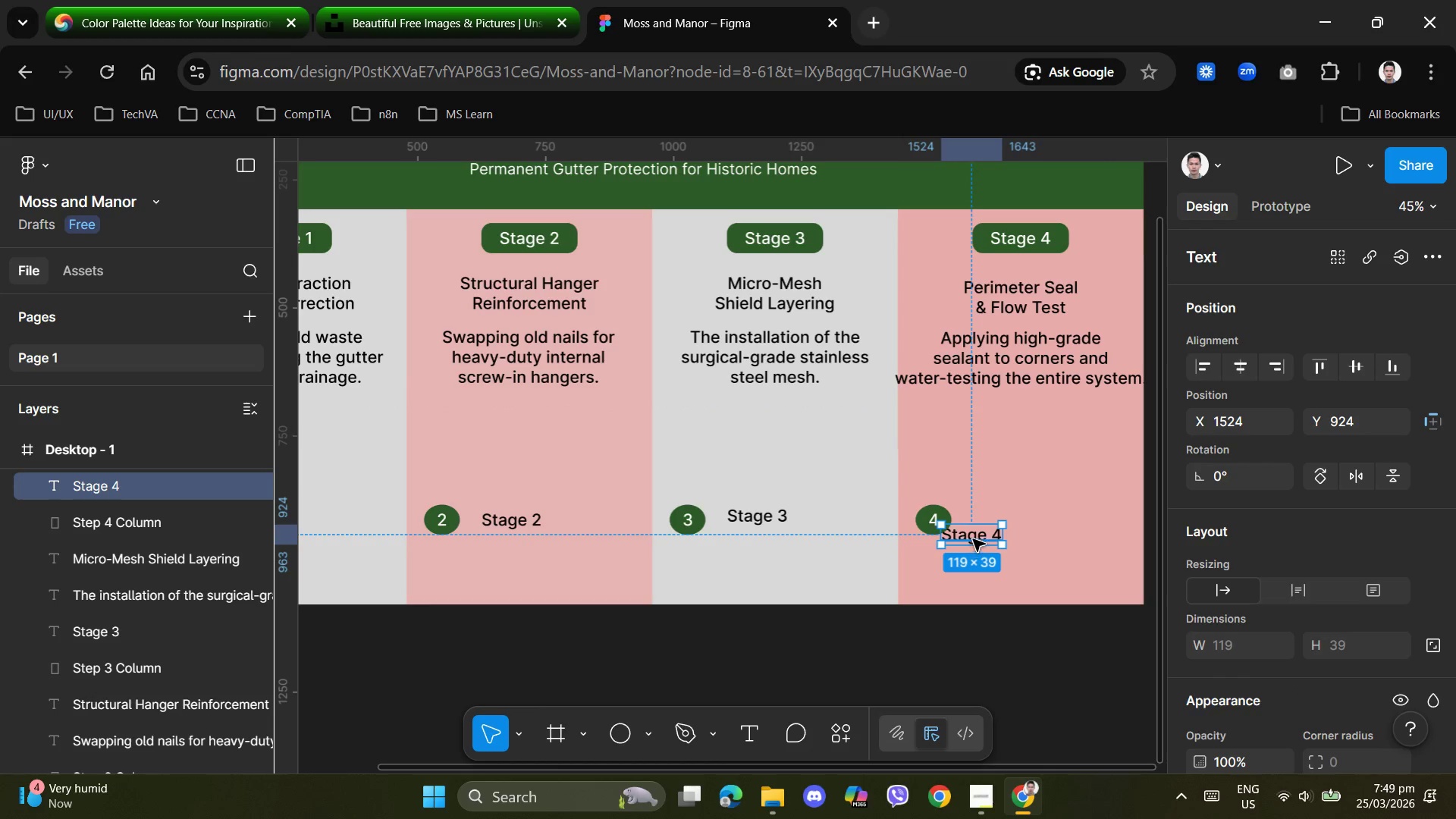 
left_click_drag(start_coordinate=[974, 538], to_coordinate=[1002, 525])
 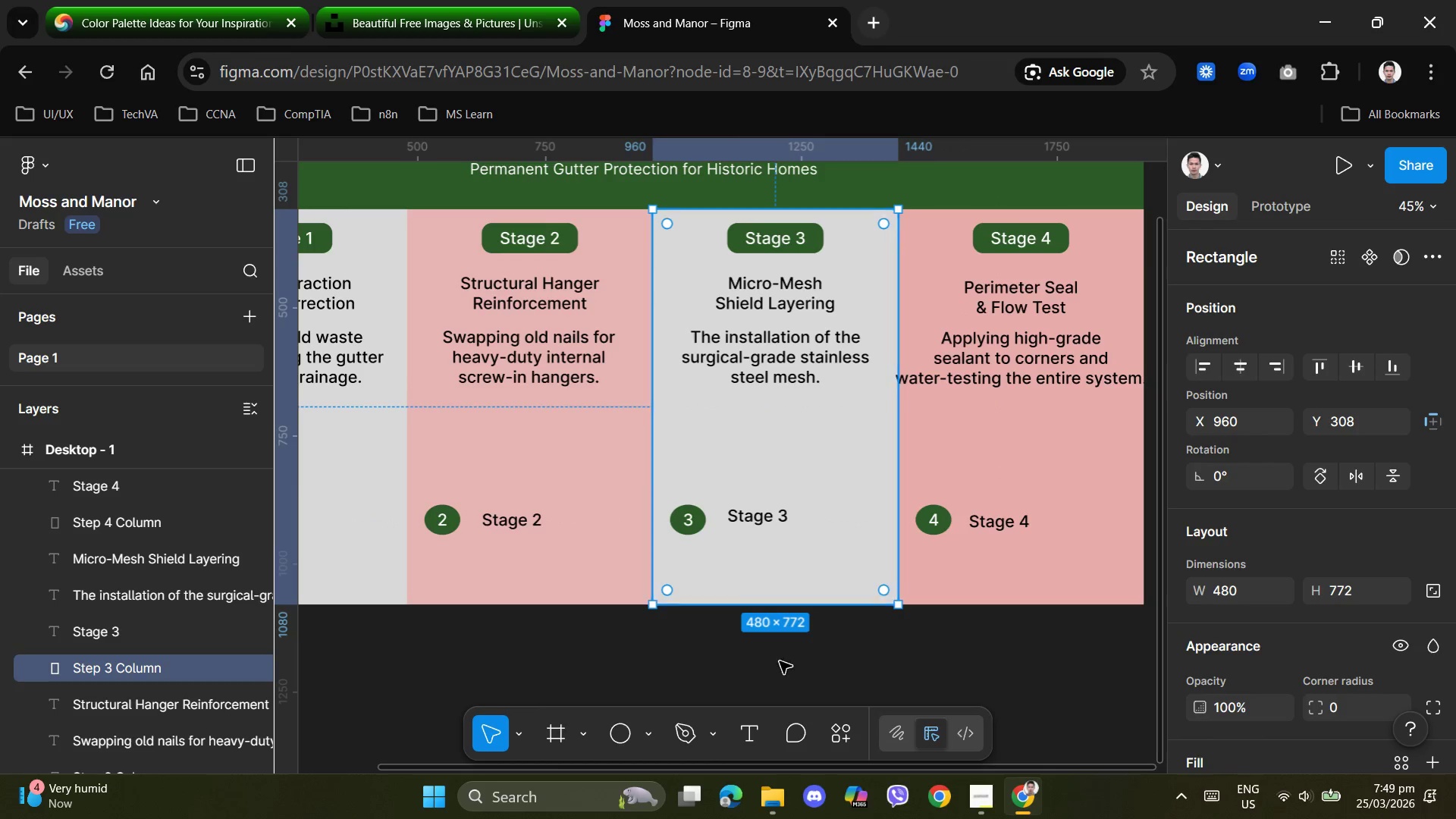 
left_click([819, 654])
 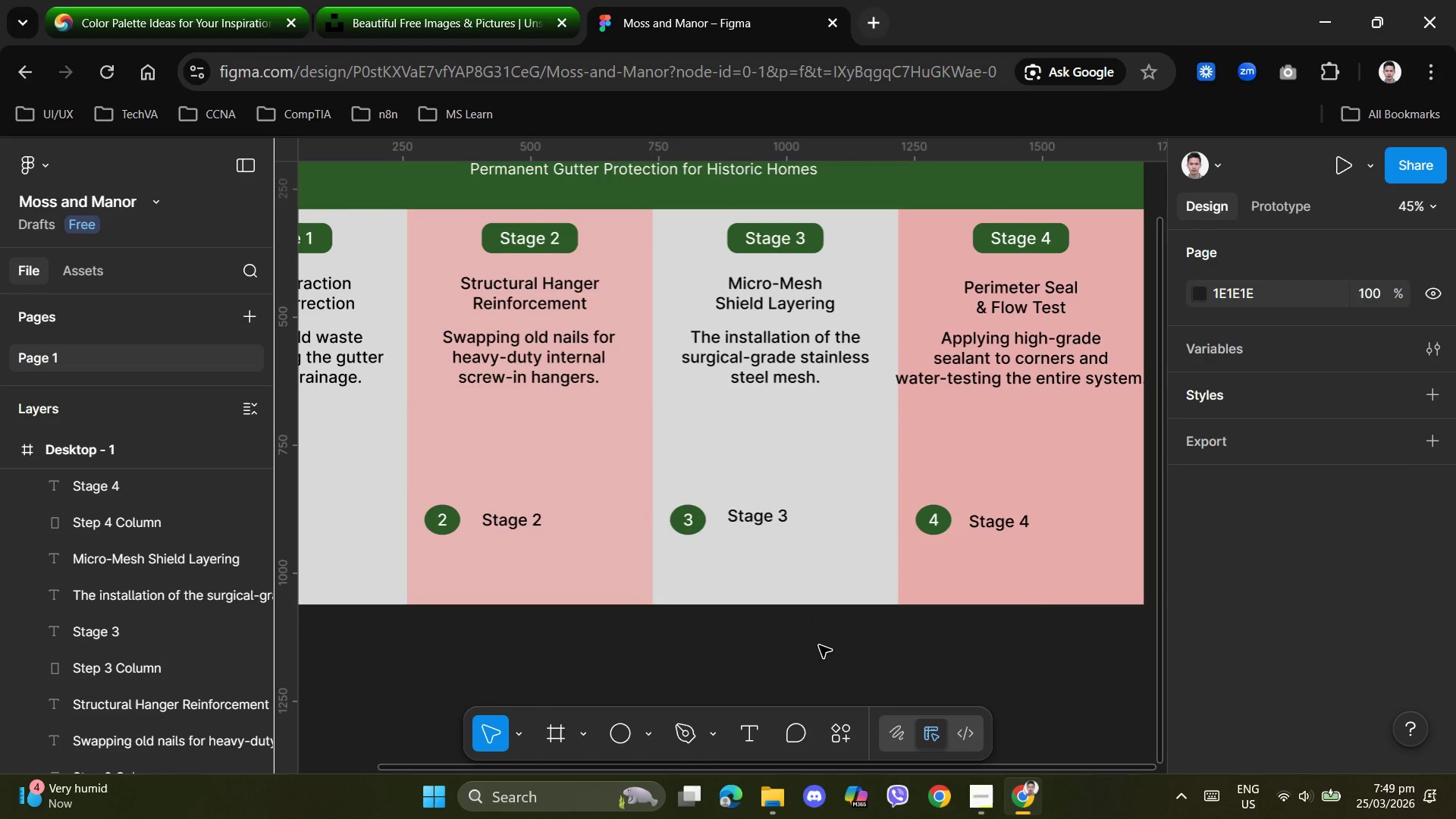 
scroll: coordinate [822, 646], scroll_direction: up, amount: 1.0
 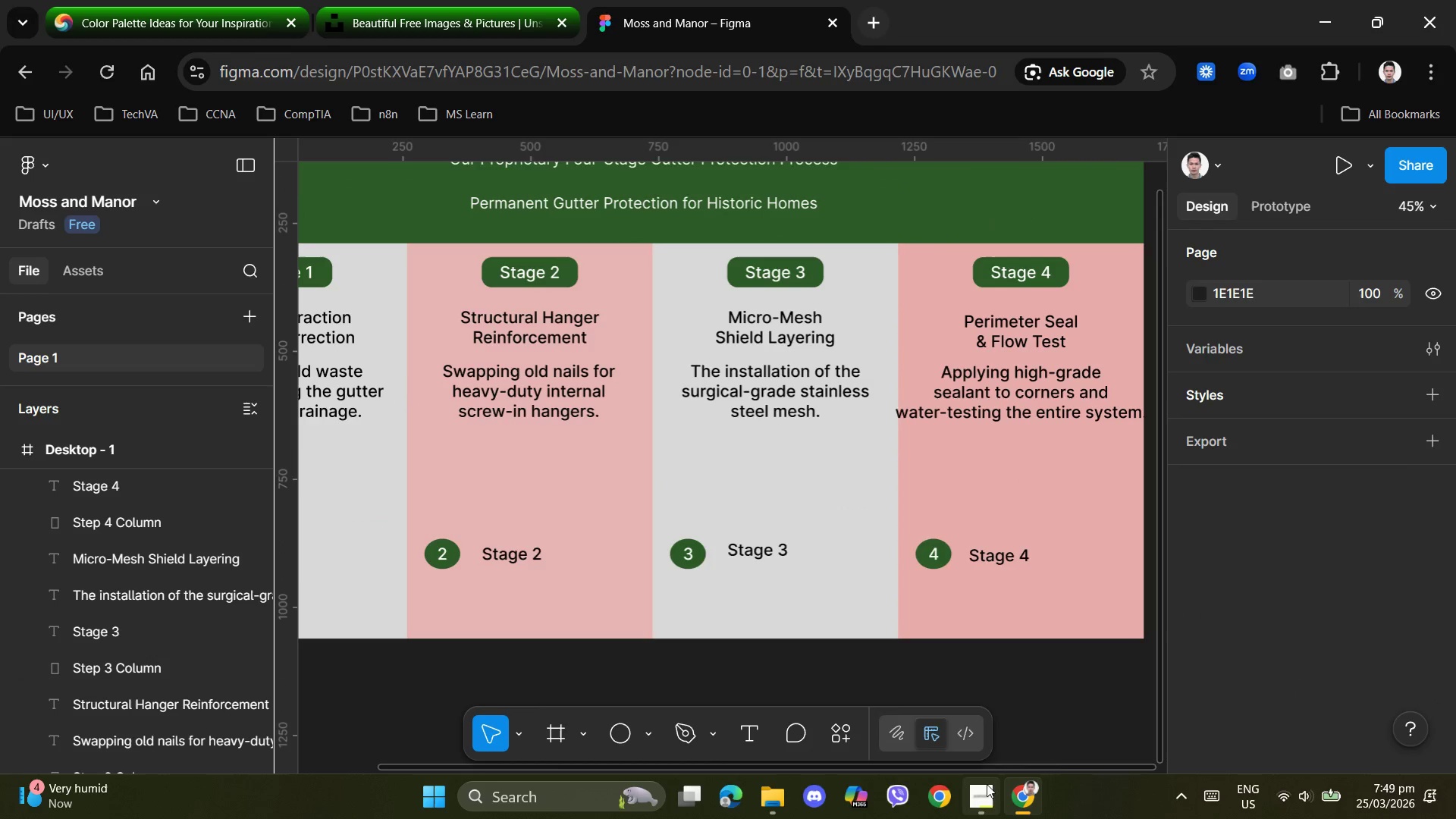 
left_click([984, 807])